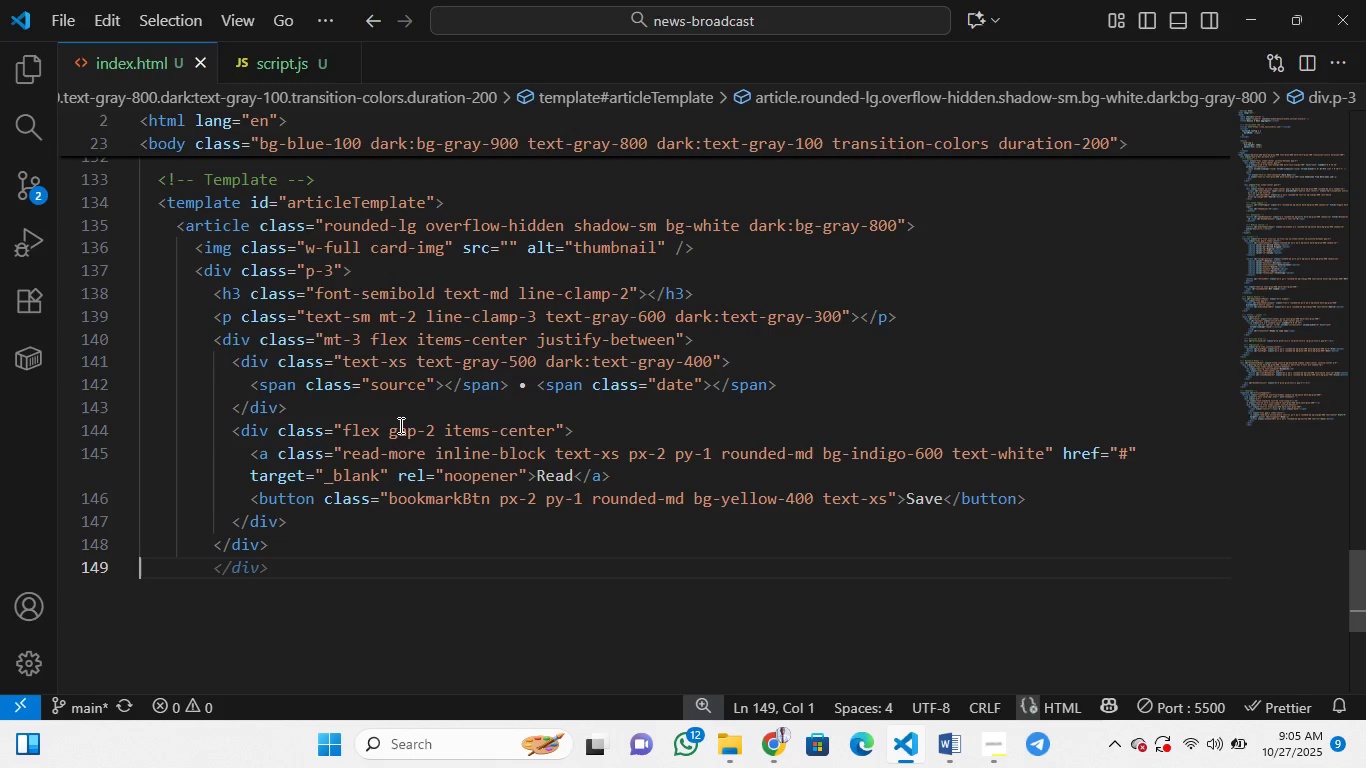 
key(Control+Z)
 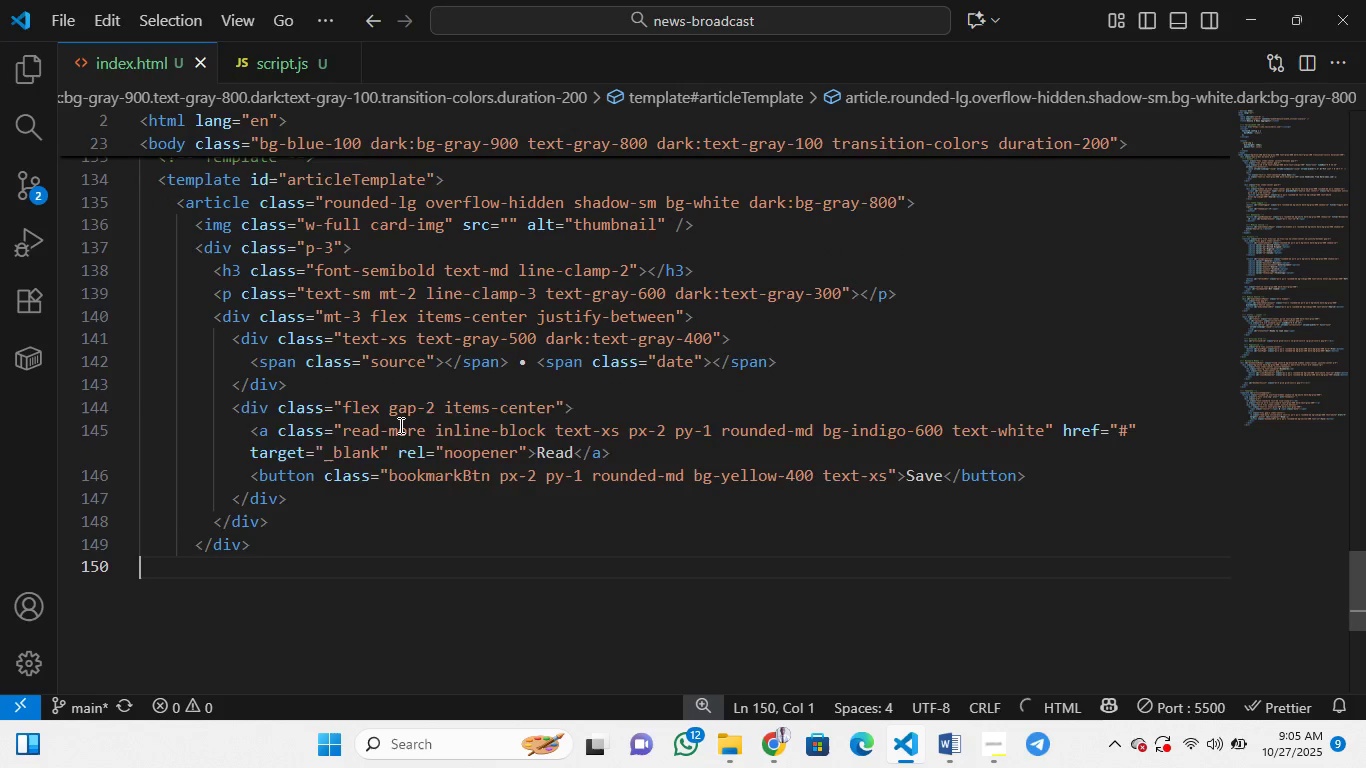 
key(Control+Z)
 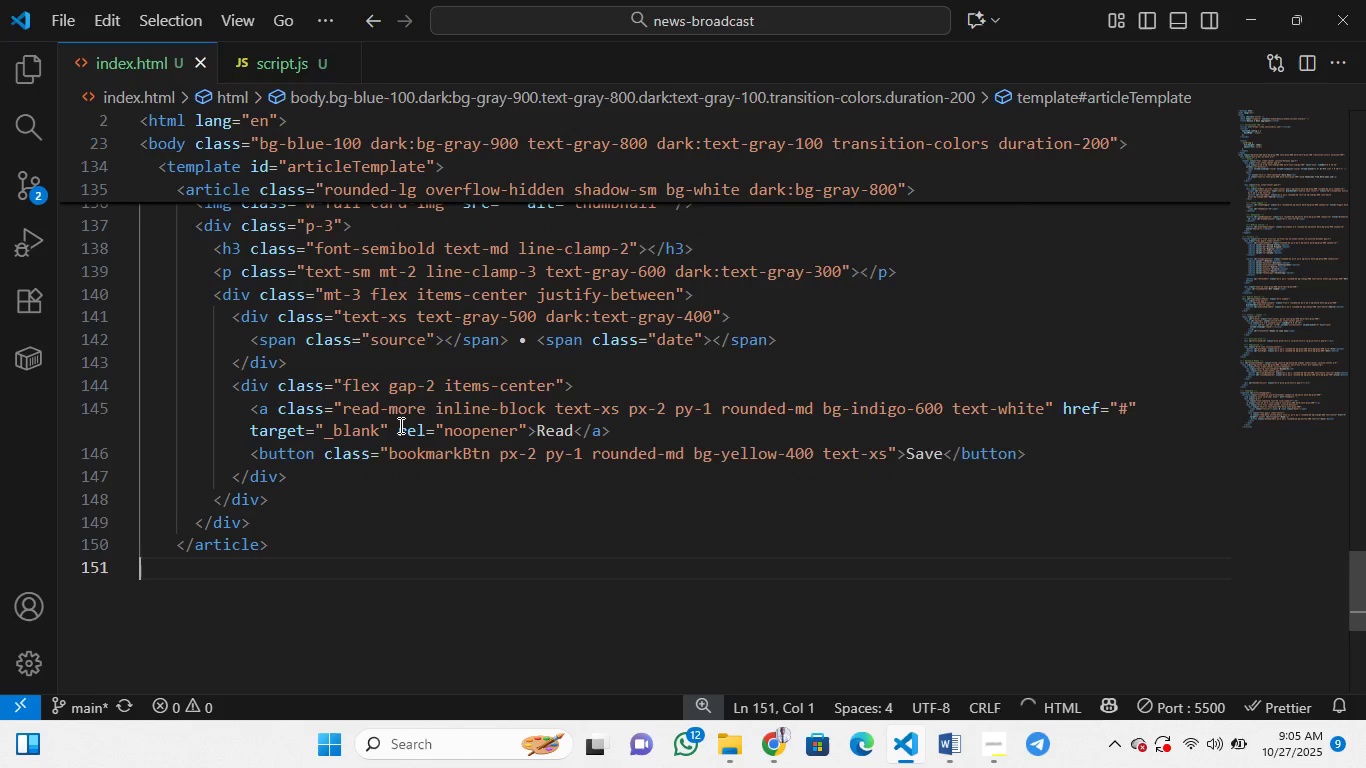 
key(Control+Z)
 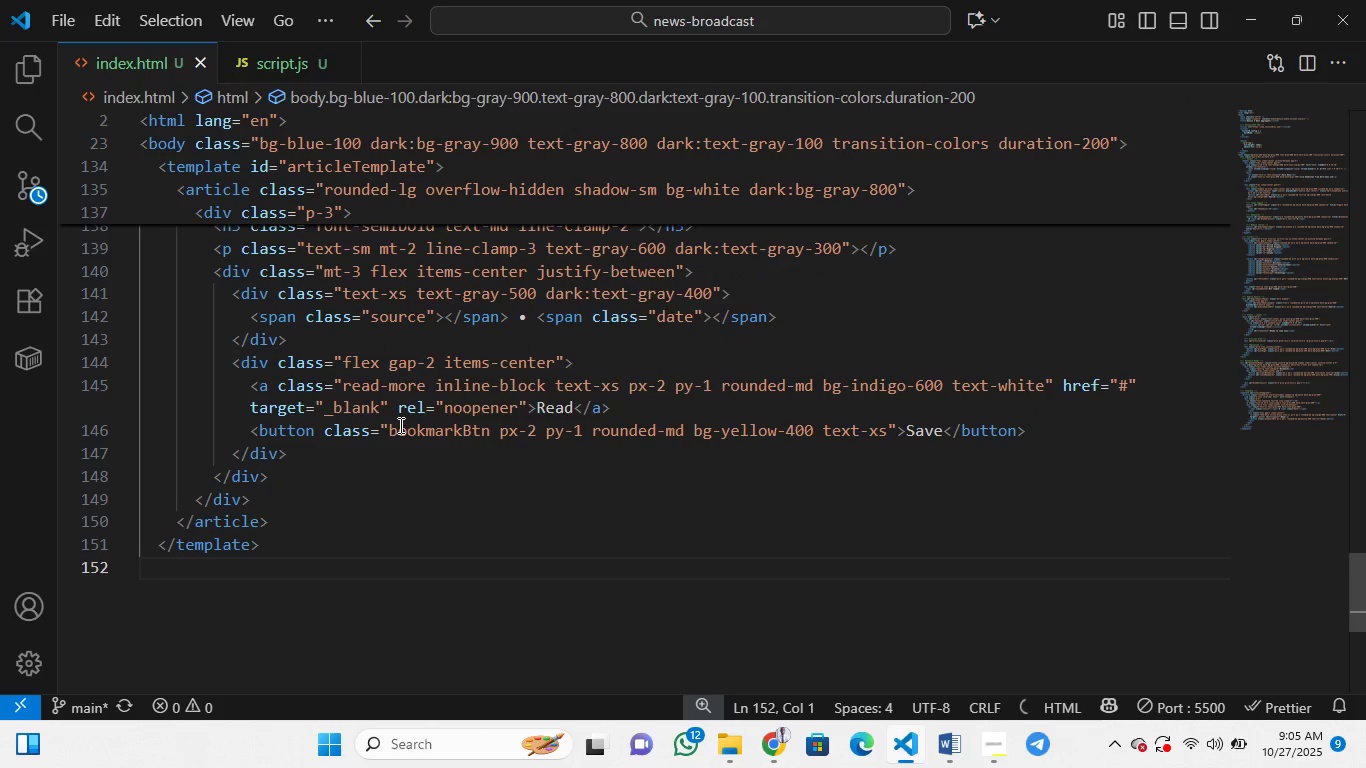 
key(Control+Z)
 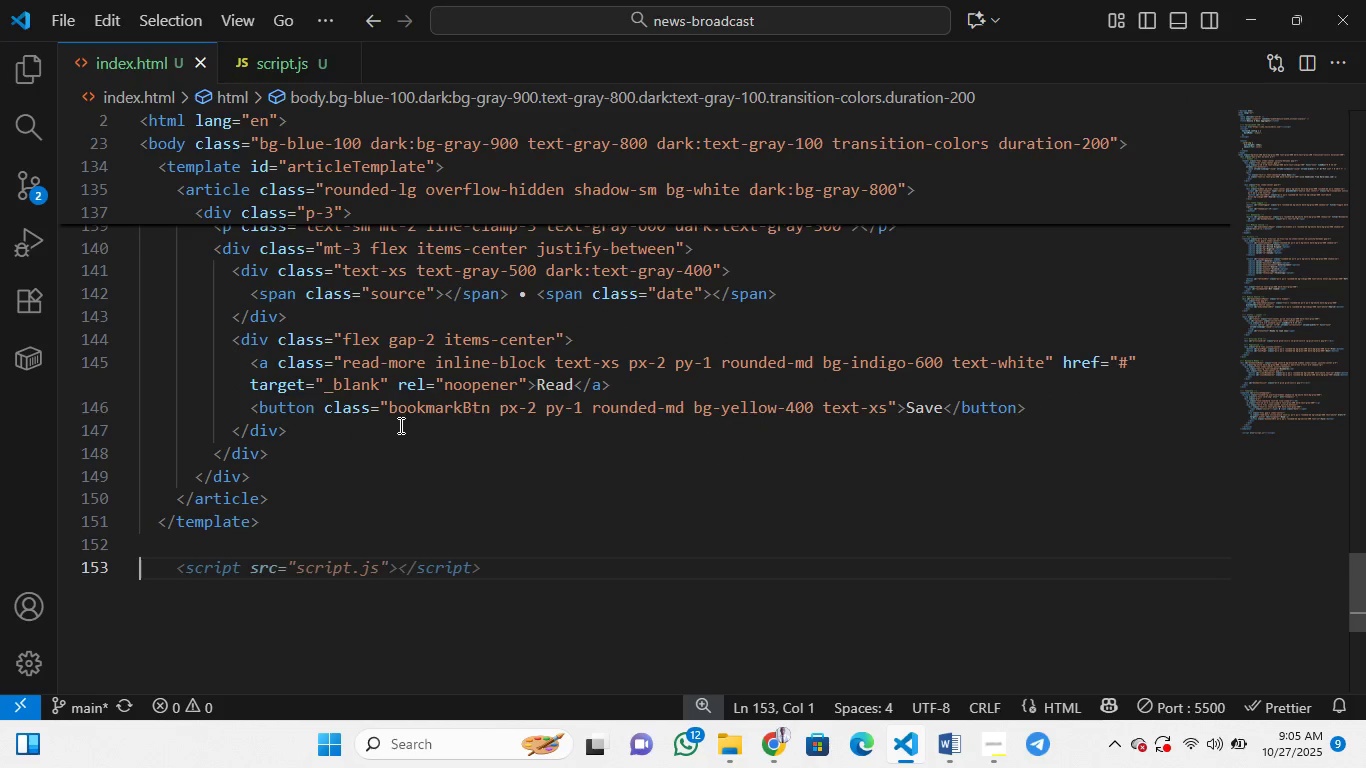 
key(Control+Z)
 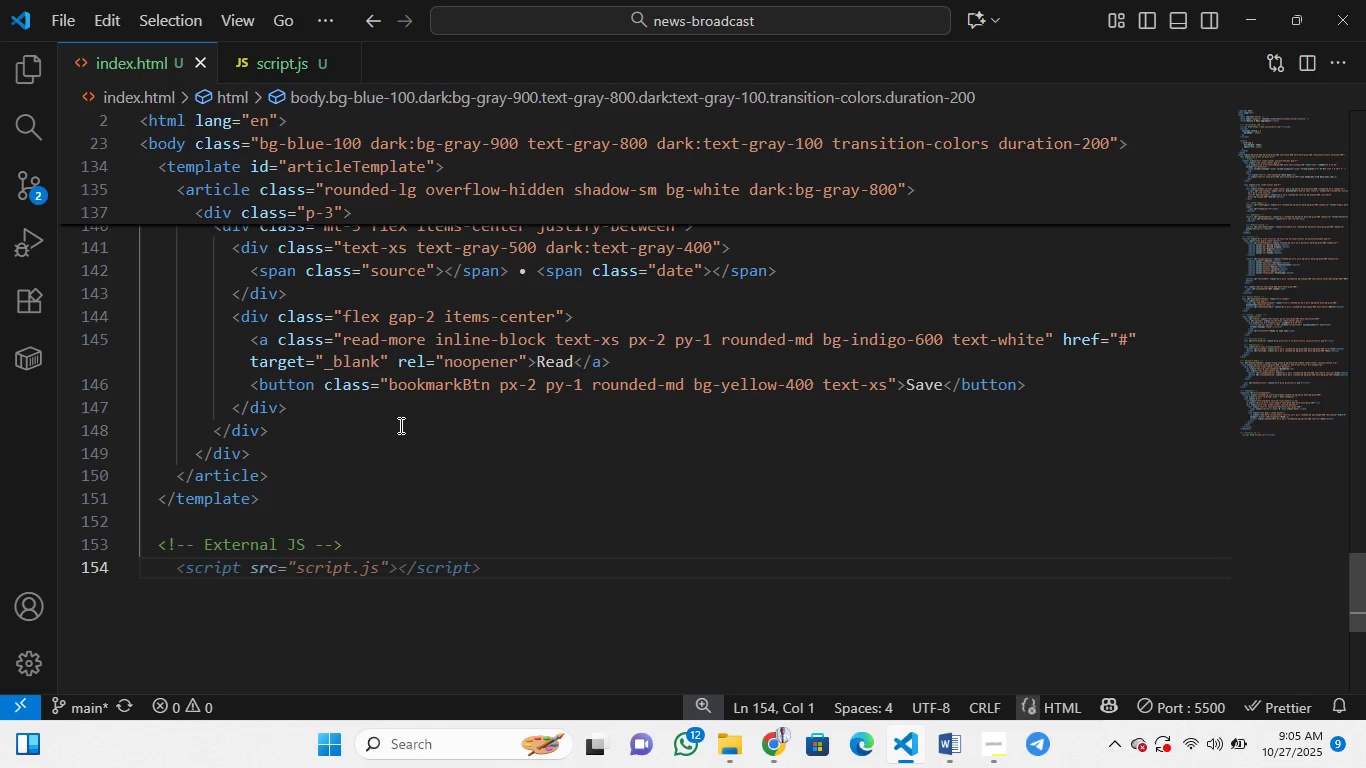 
key(Control+Z)
 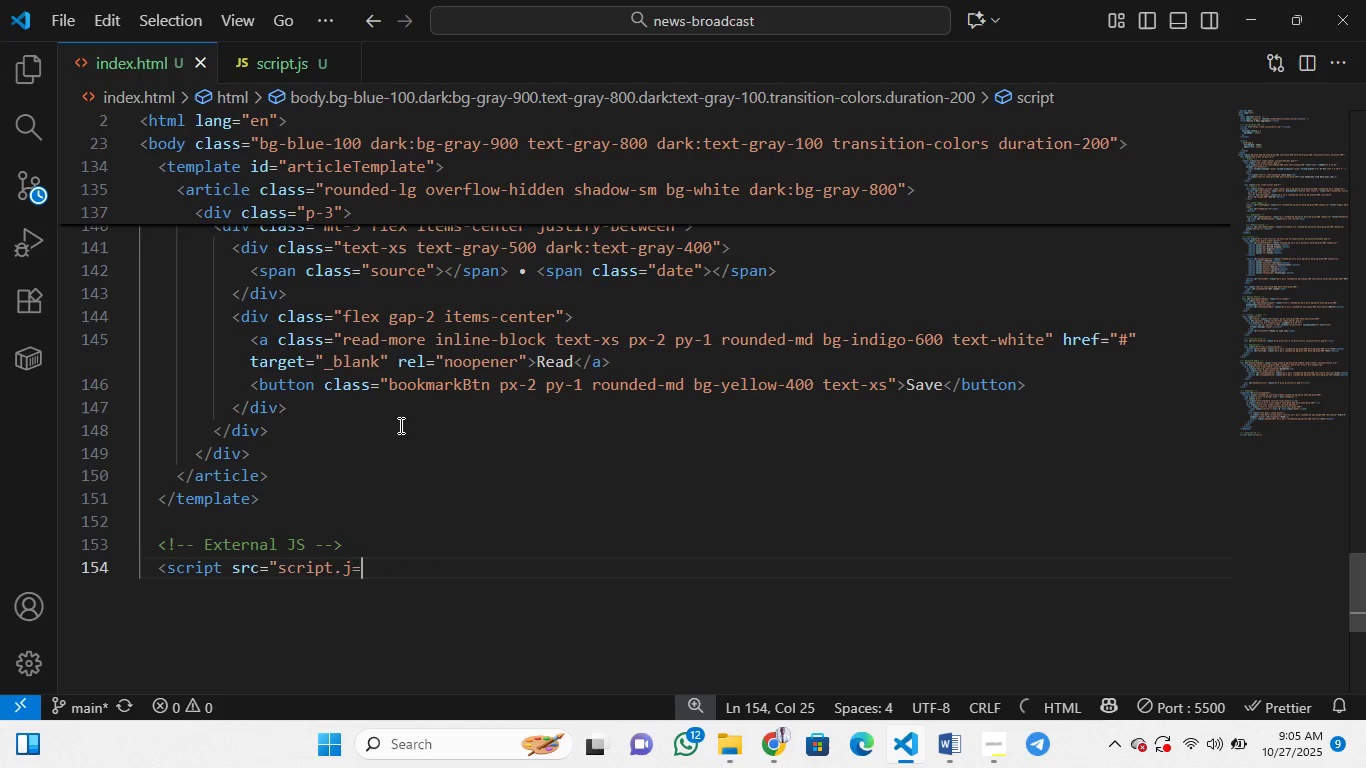 
key(Control+Z)
 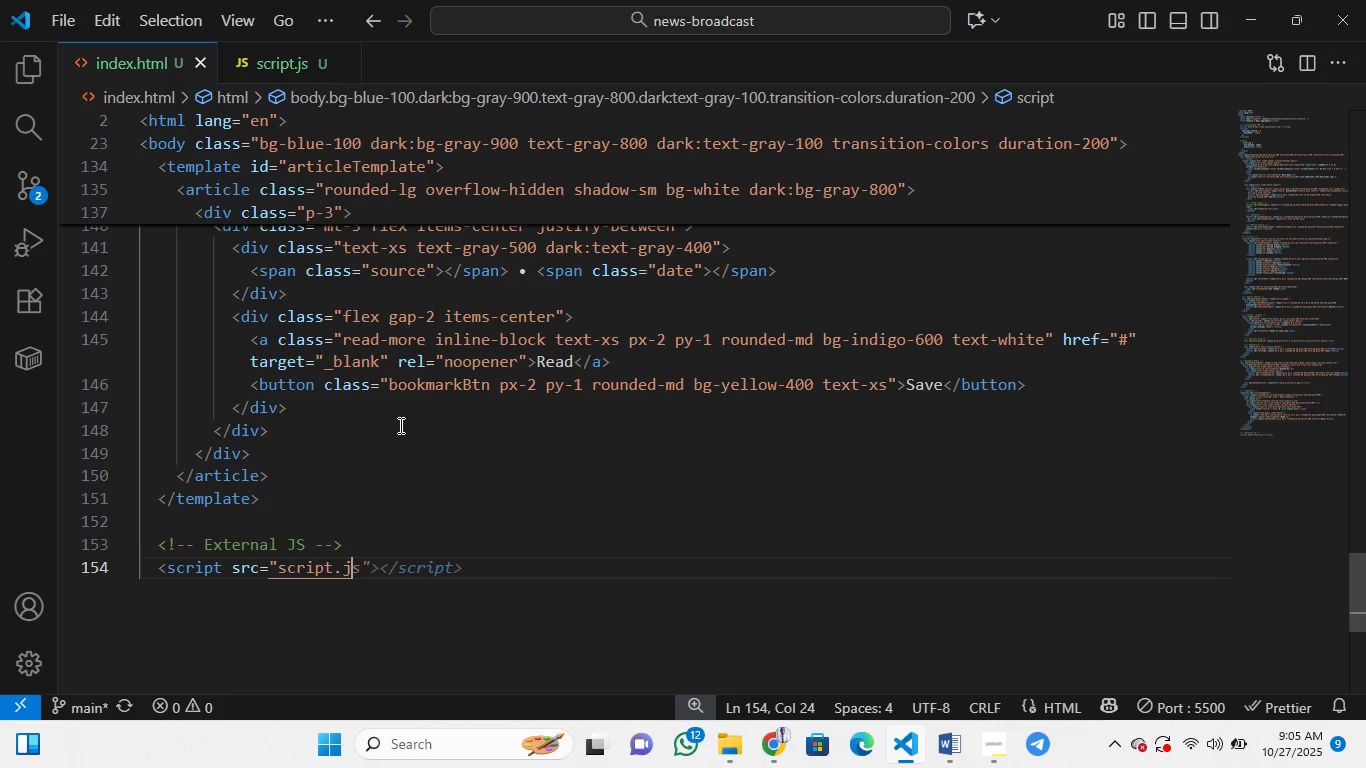 
key(Control+Z)
 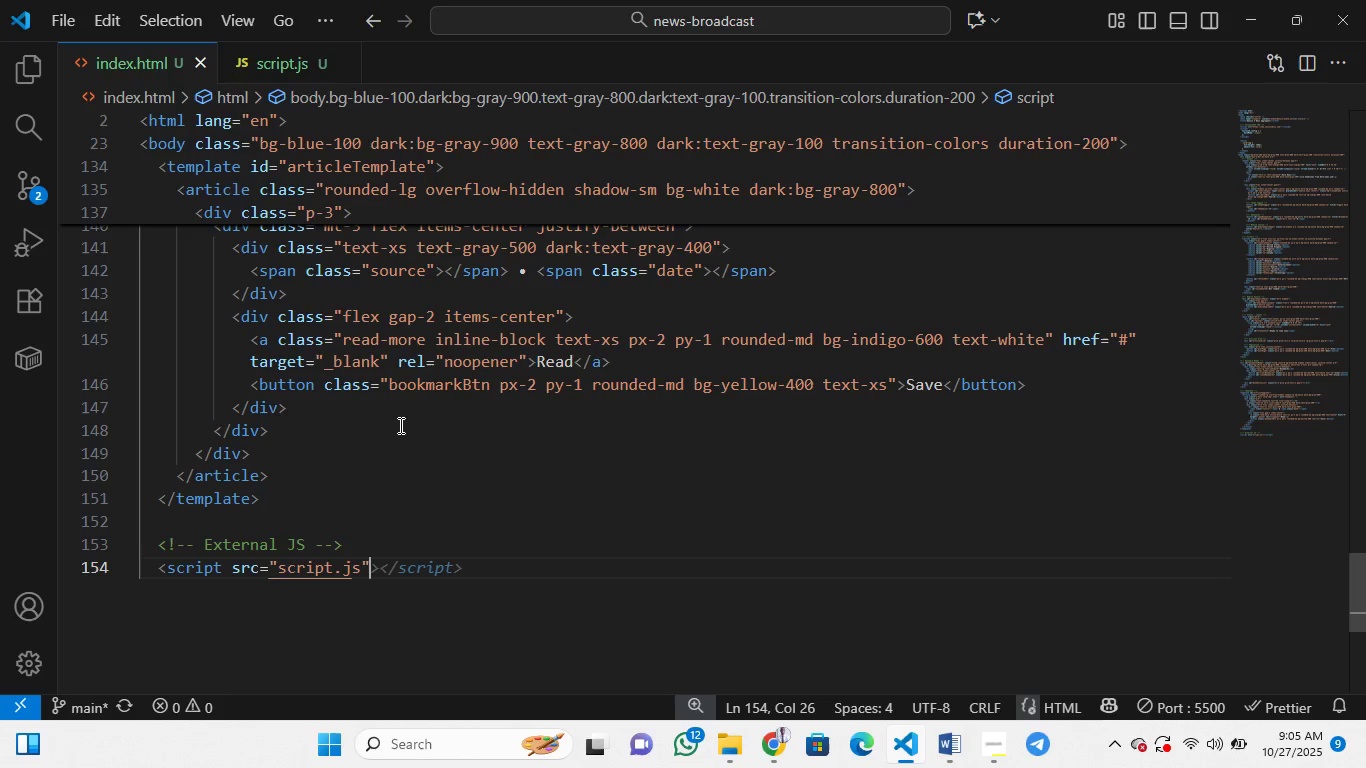 
key(Control+Z)
 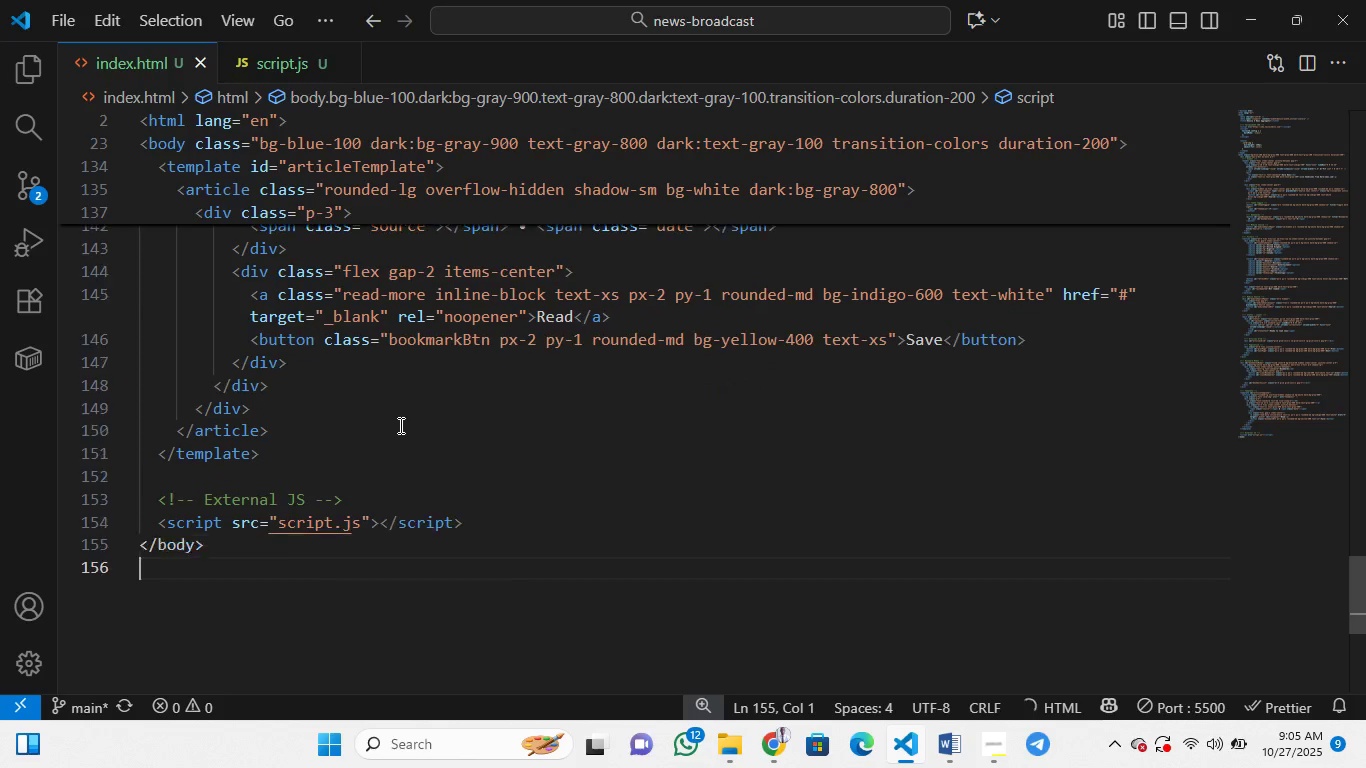 
key(Control+Z)
 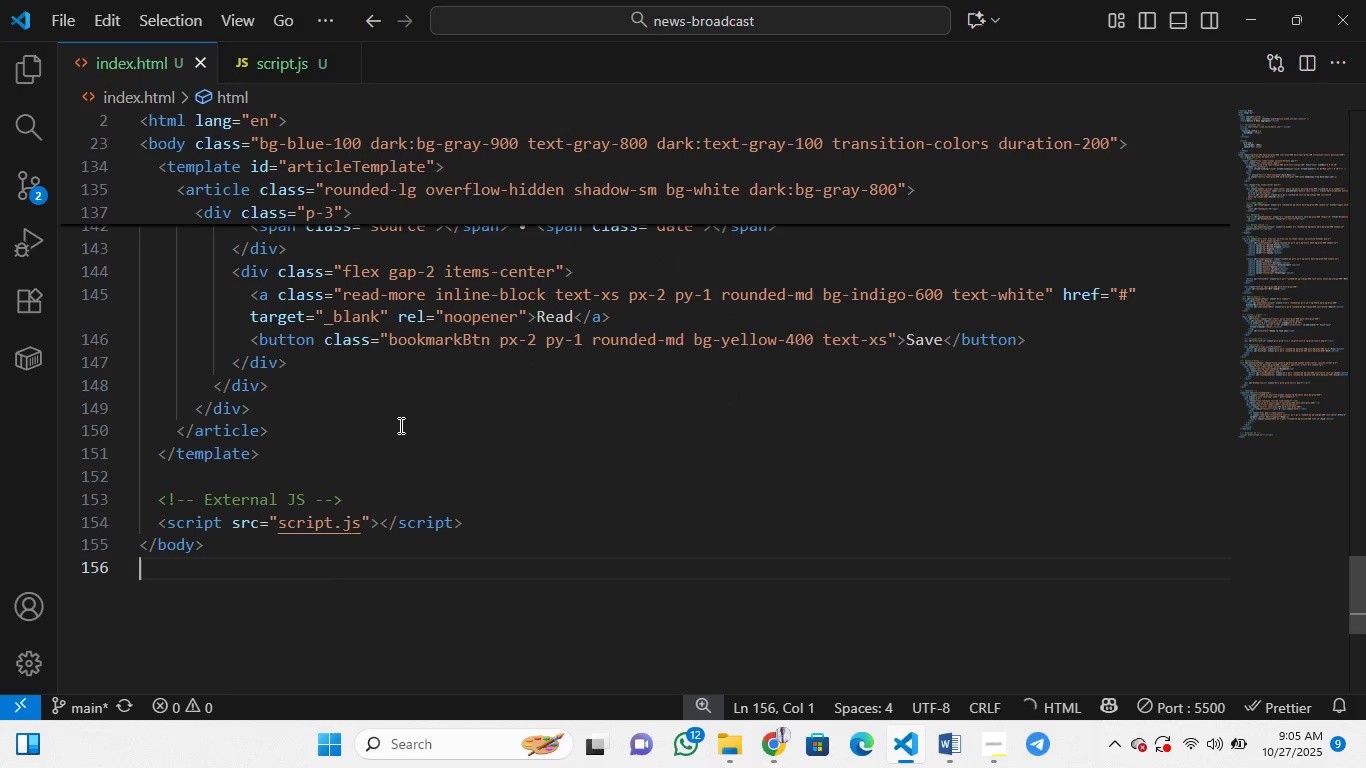 
hold_key(key=Z, duration=0.9)
 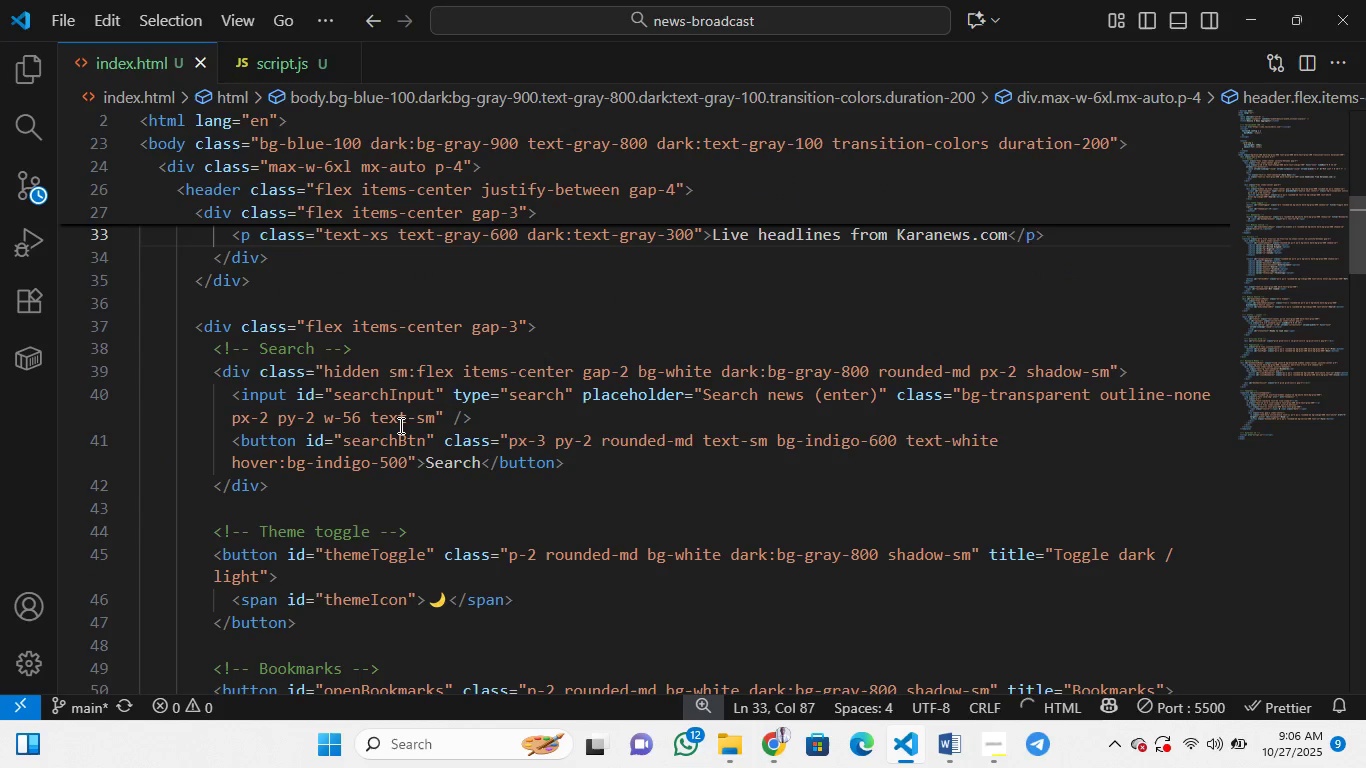 
key(Control+Z)
 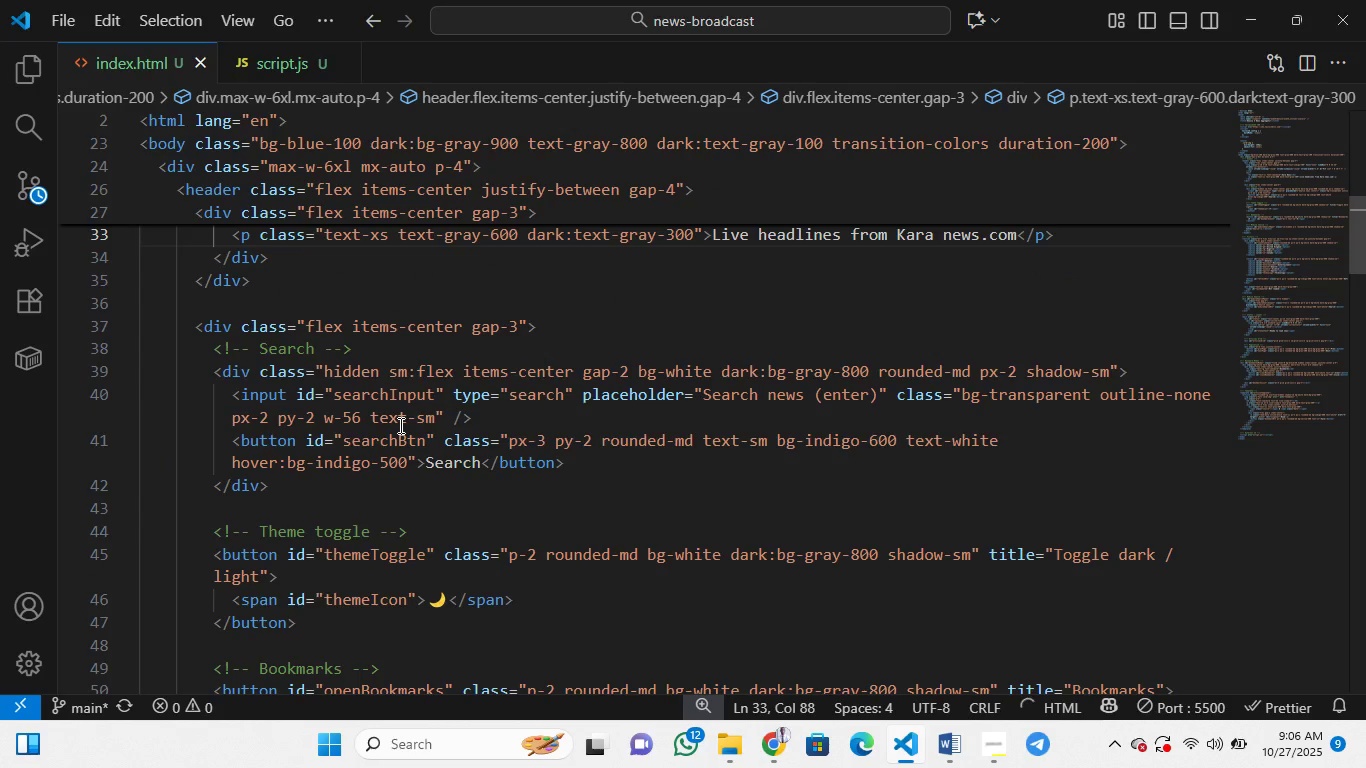 
key(Control+Z)
 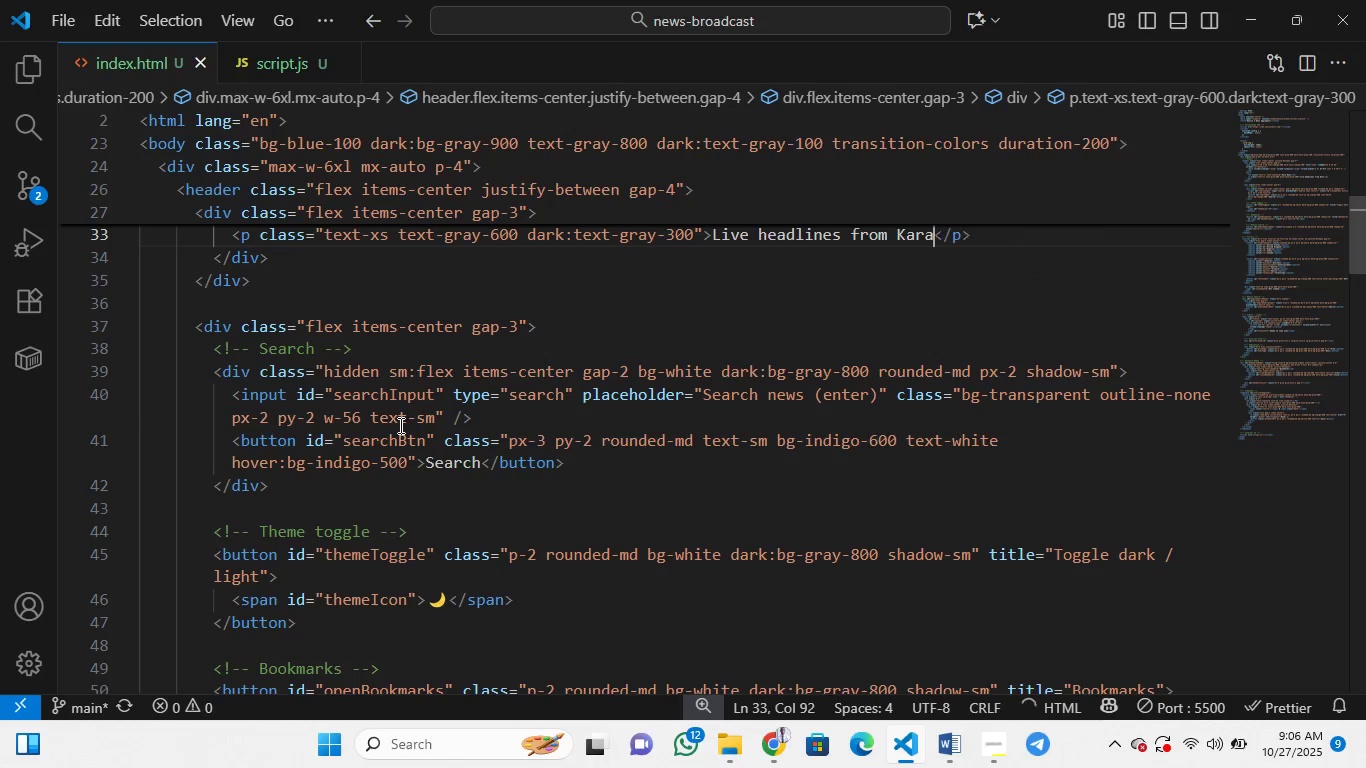 
key(Control+Z)
 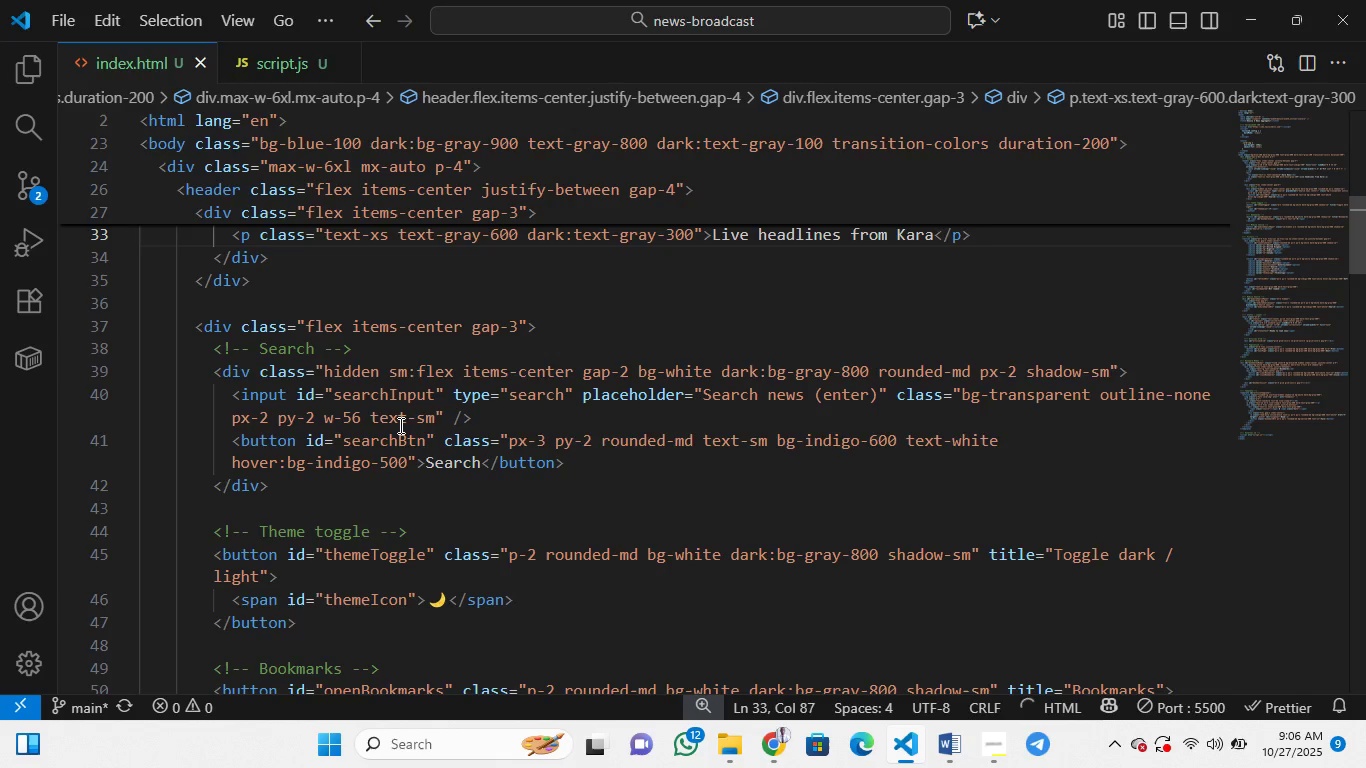 
key(Control+Z)
 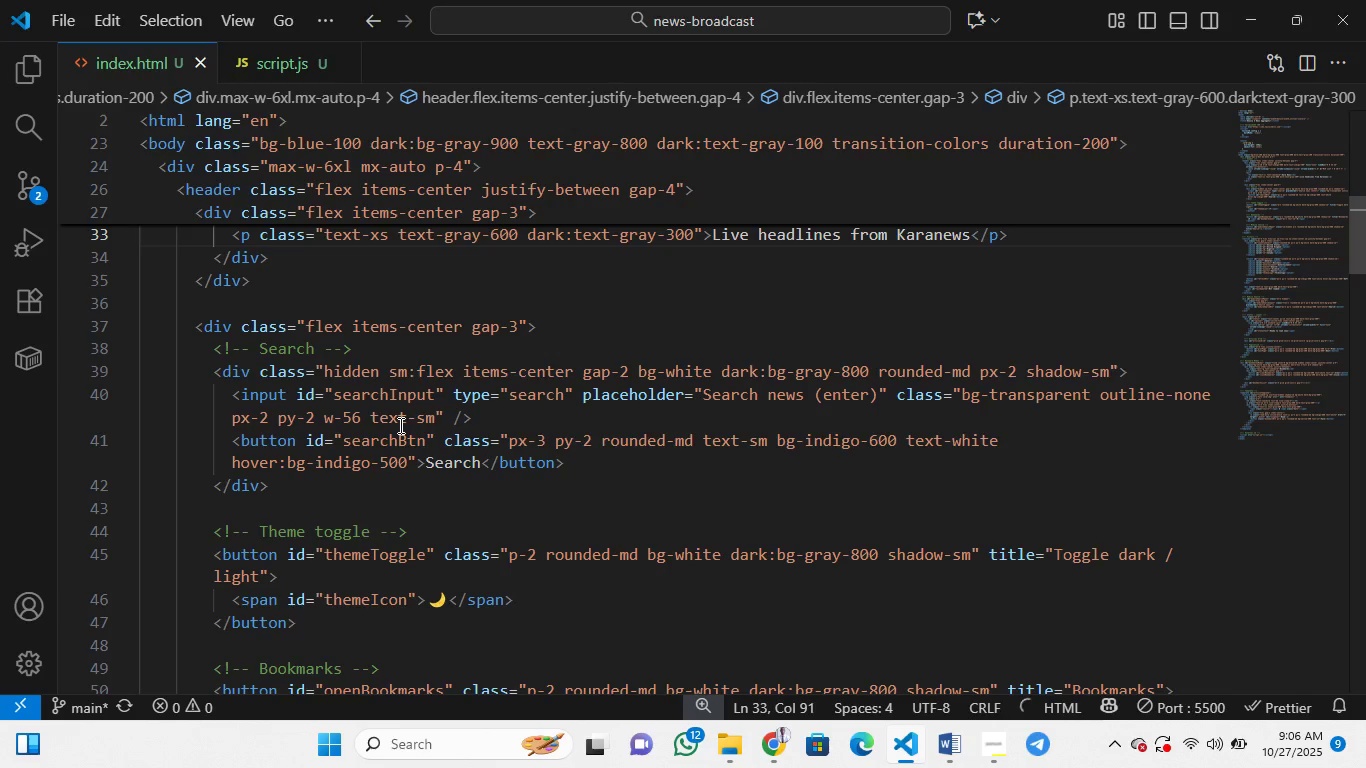 
key(Control+Z)
 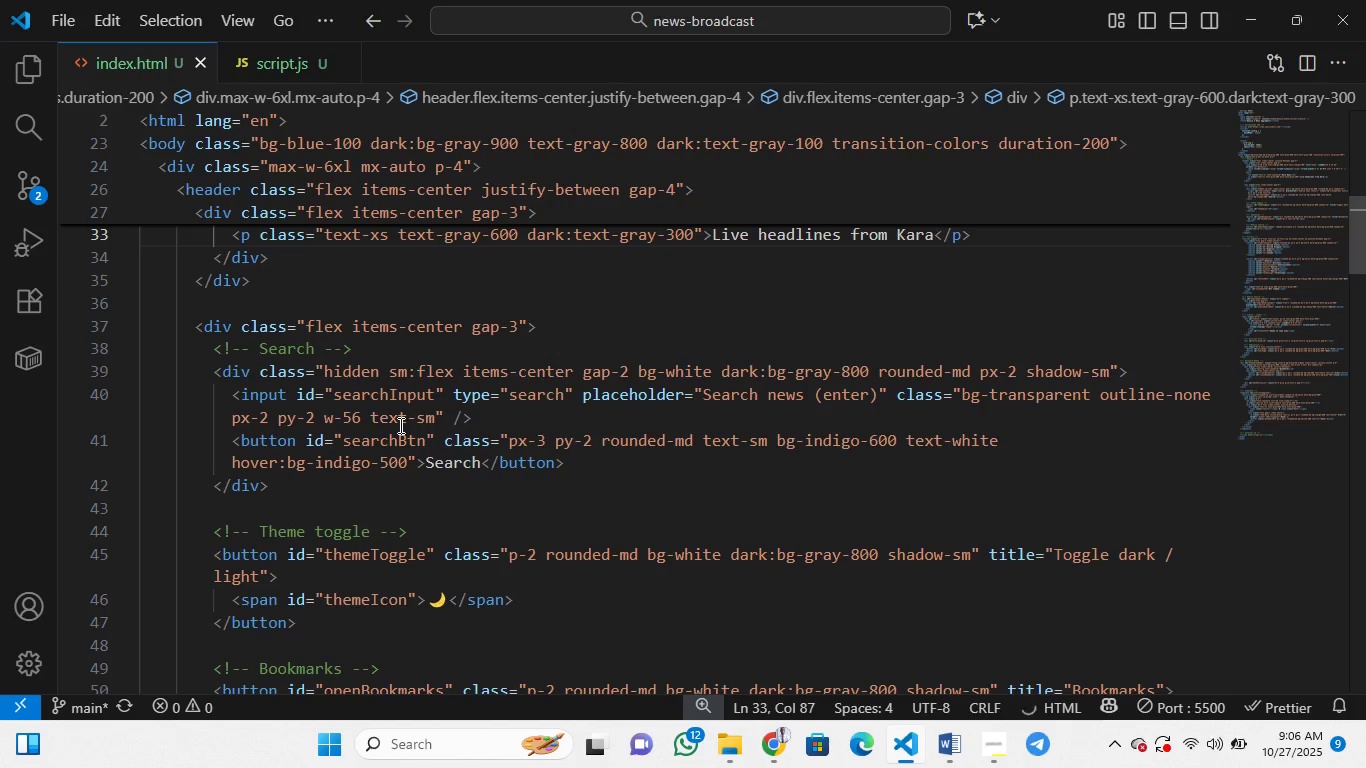 
key(Control+Z)
 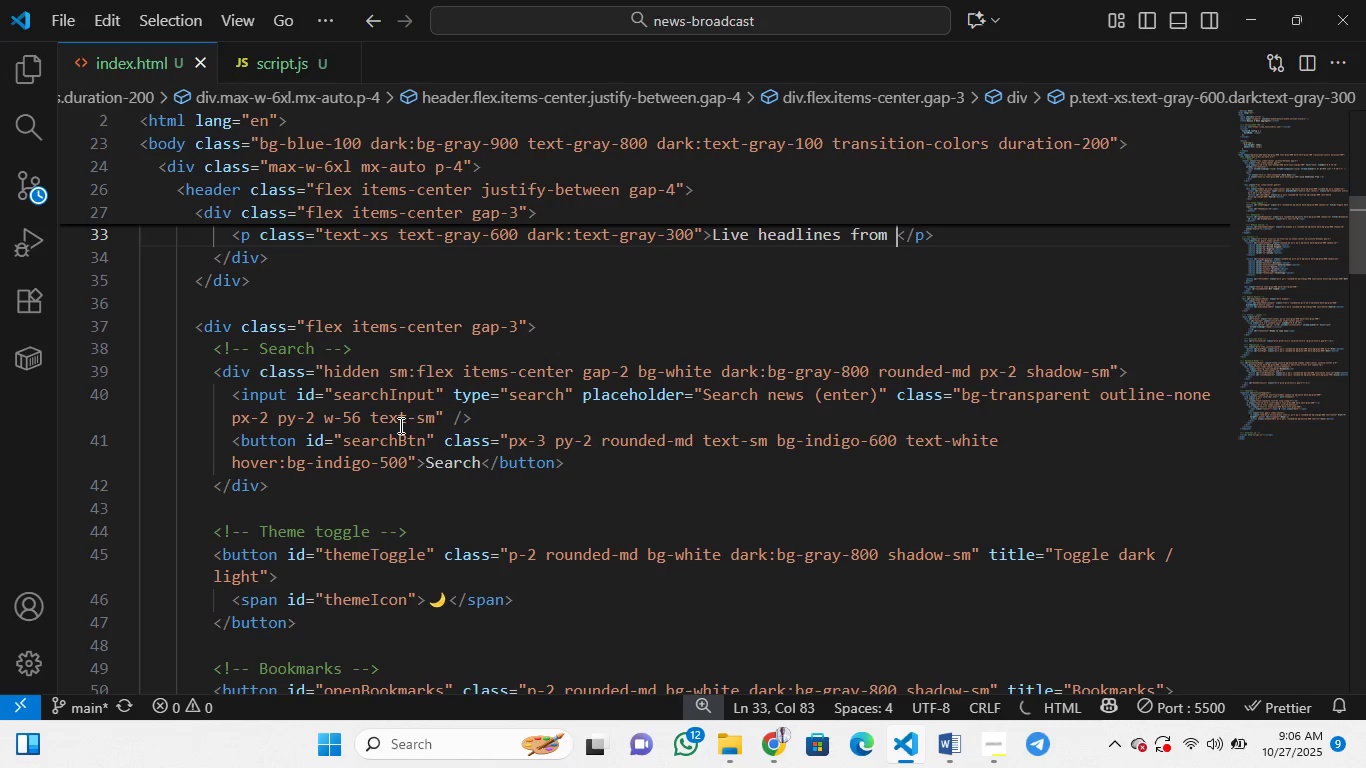 
key(Control+Z)
 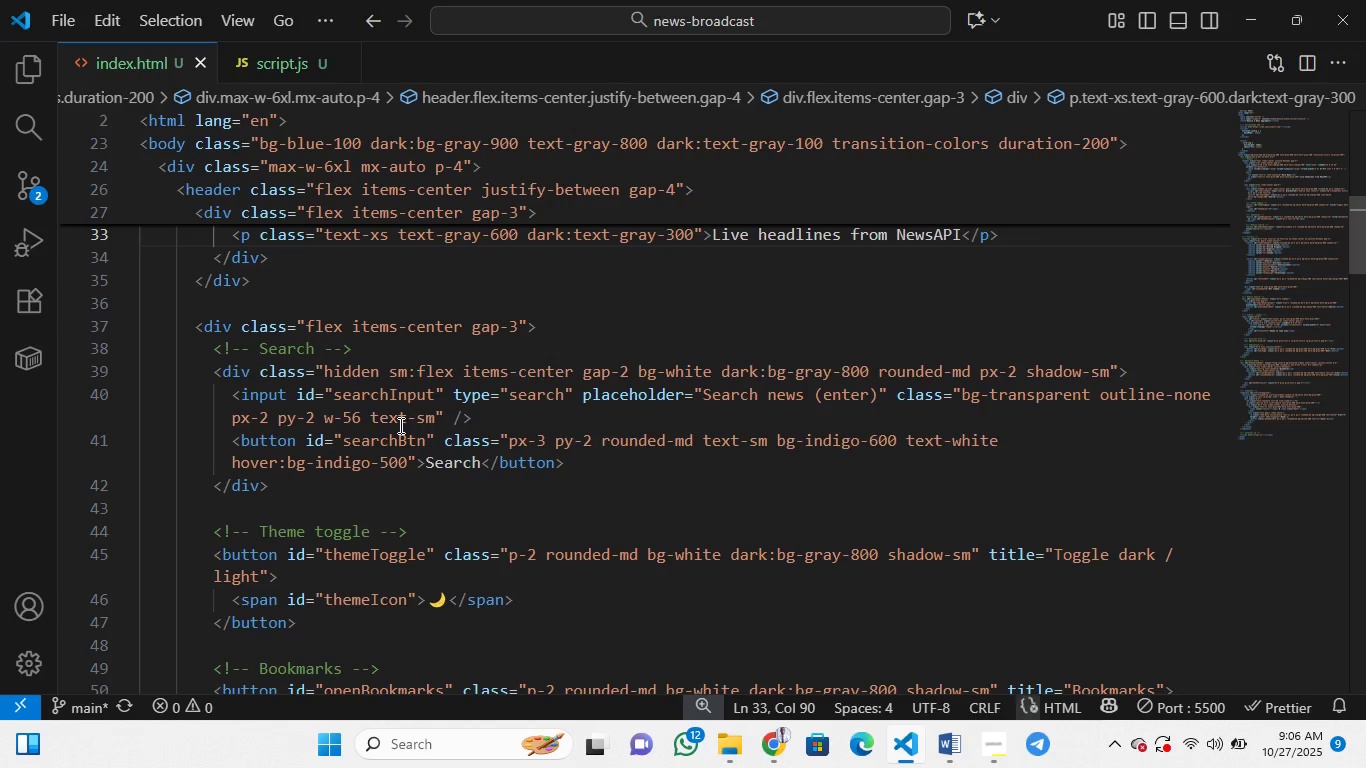 
key(Control+Z)
 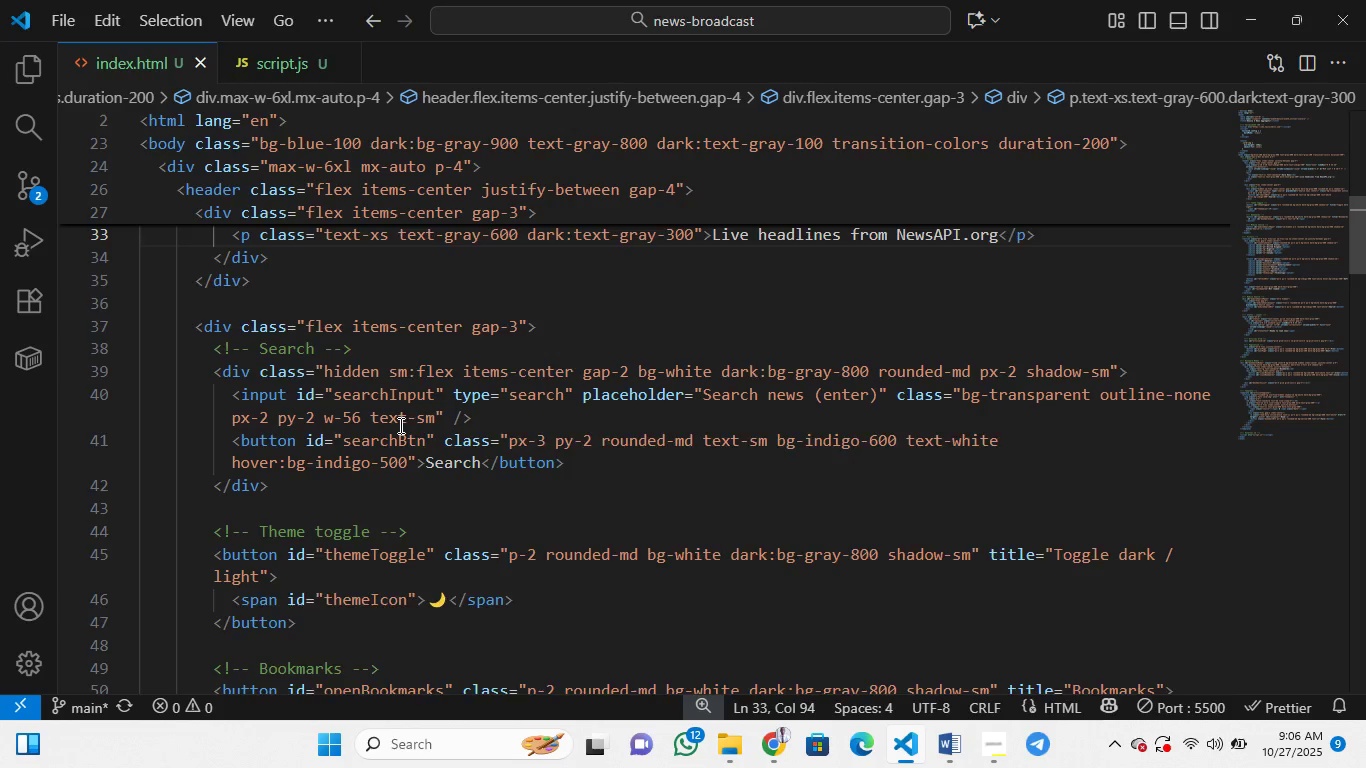 
key(Control+Z)
 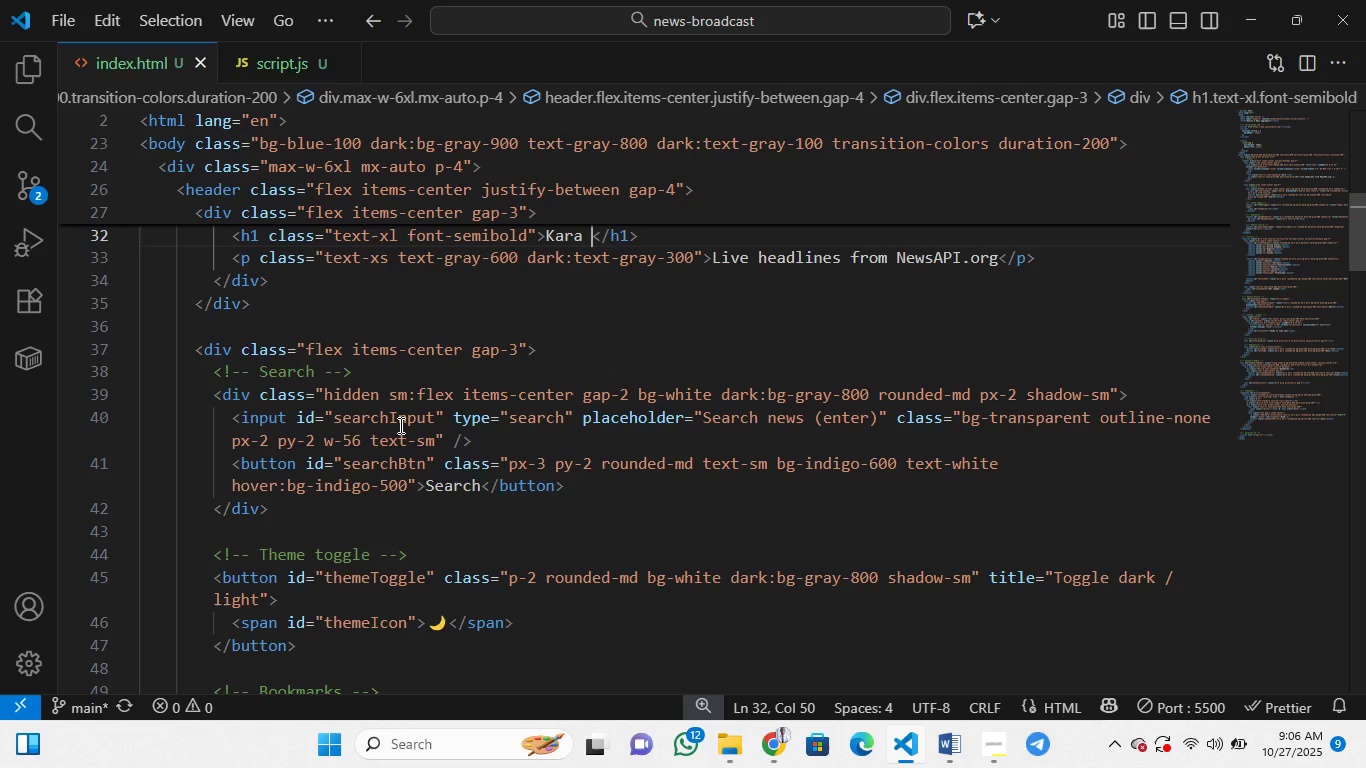 
key(Control+Z)
 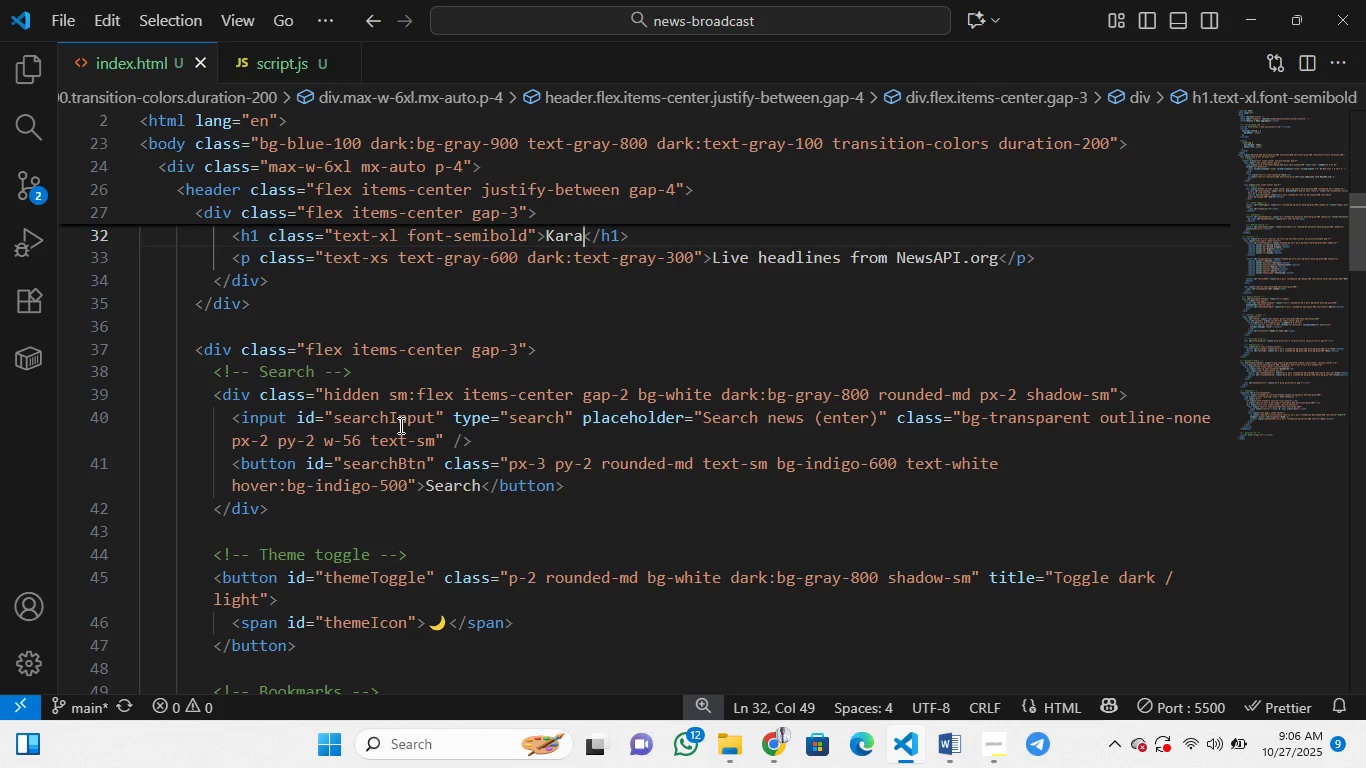 
key(Control+Z)
 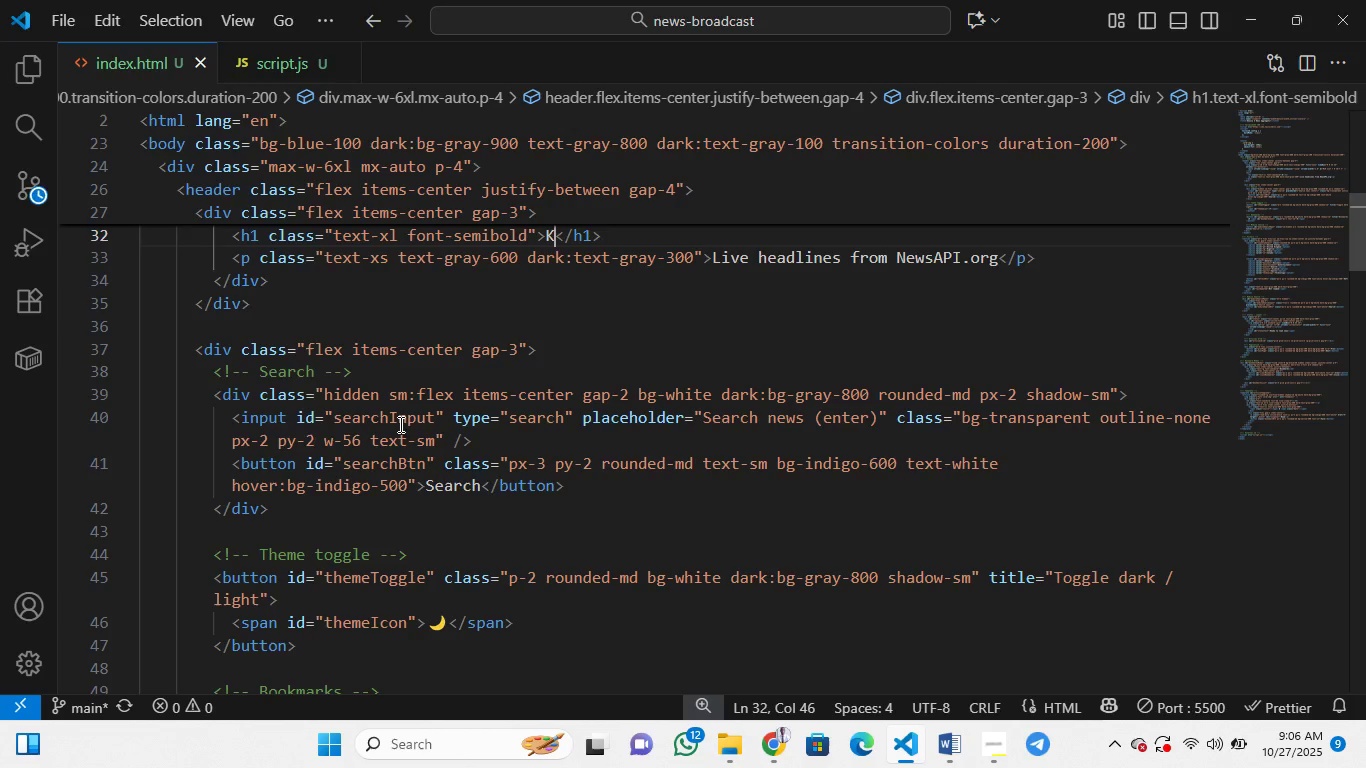 
key(Control+Z)
 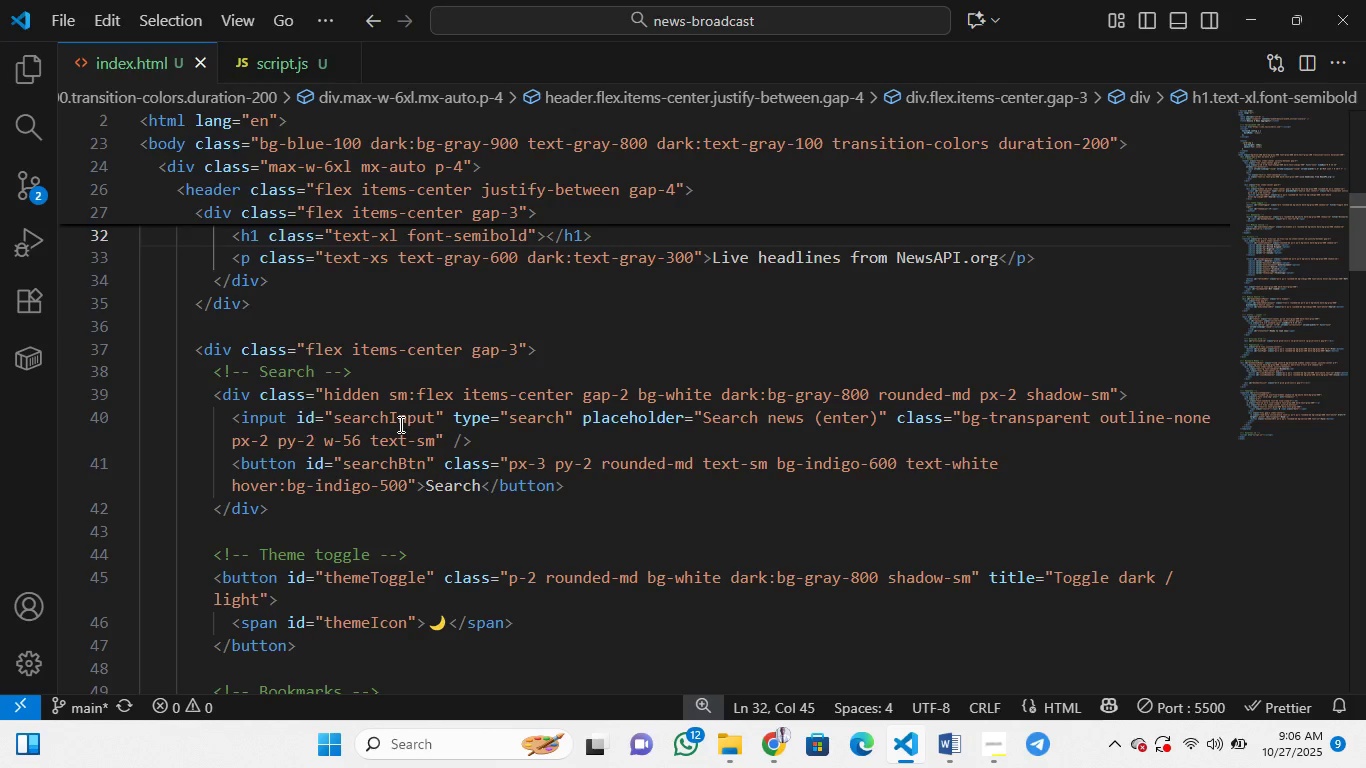 
key(Control+Z)
 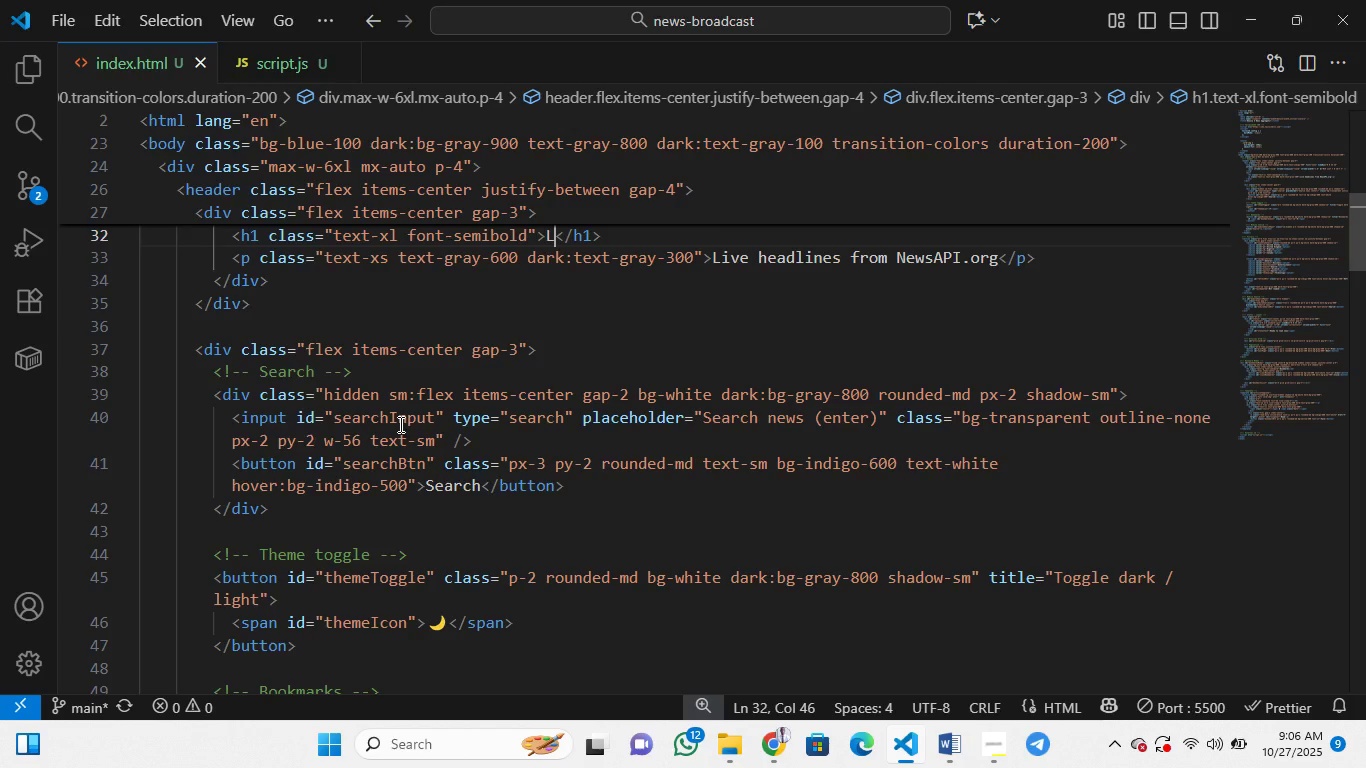 
key(Control+Z)
 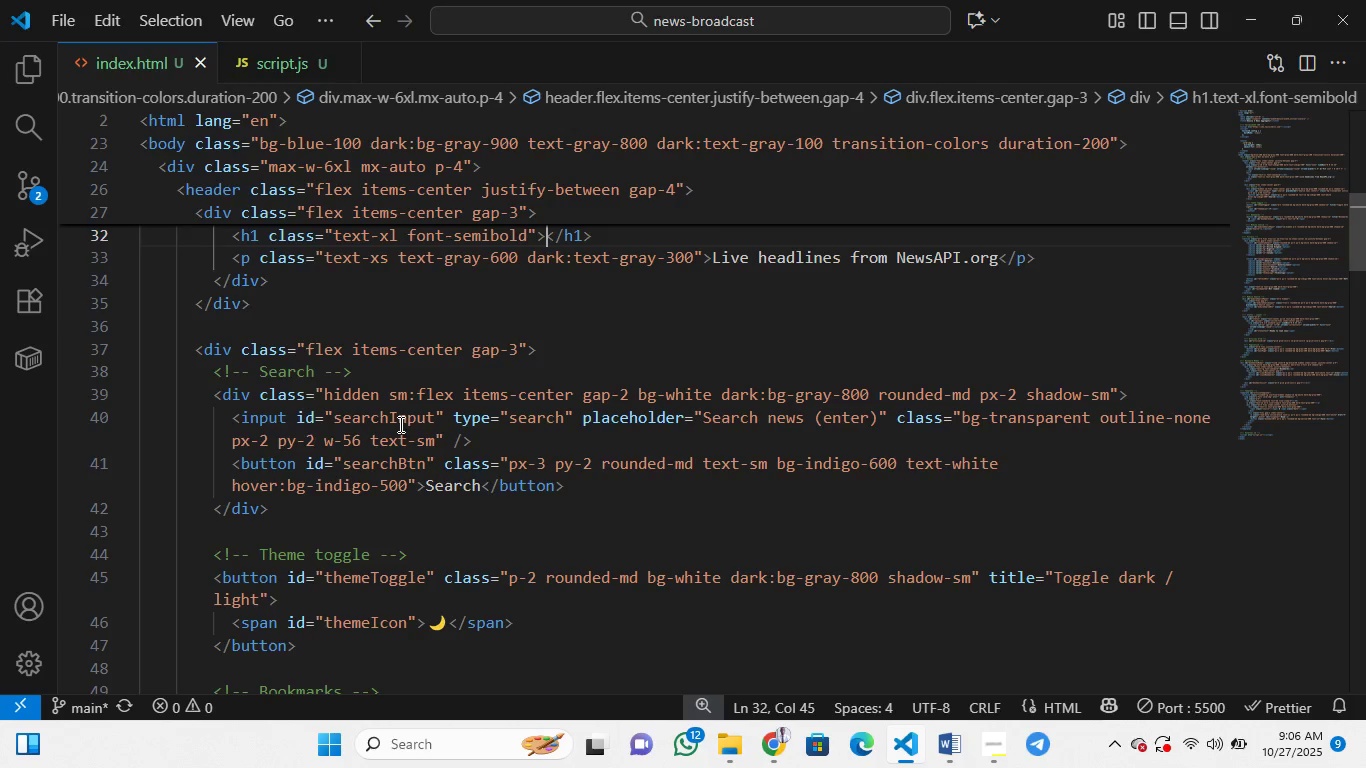 
key(Control+Z)
 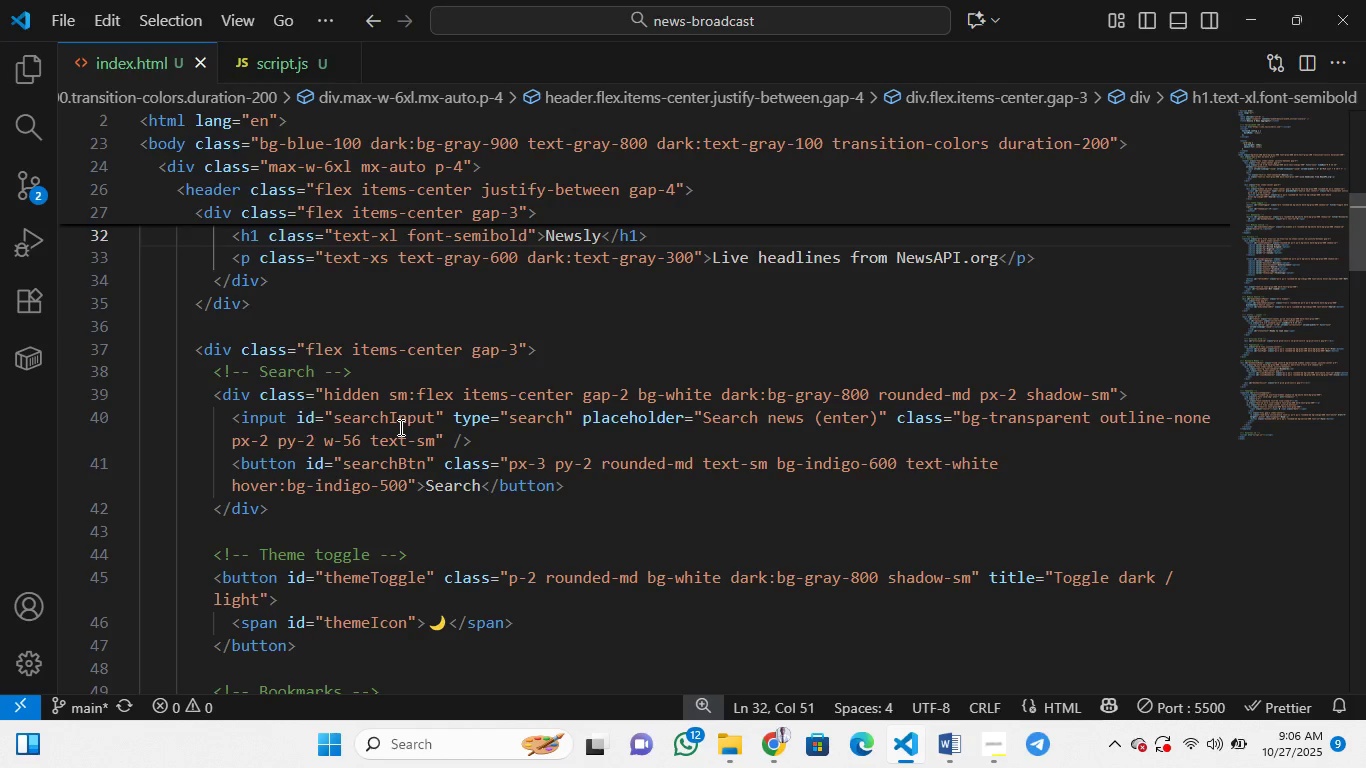 
key(Control+Z)
 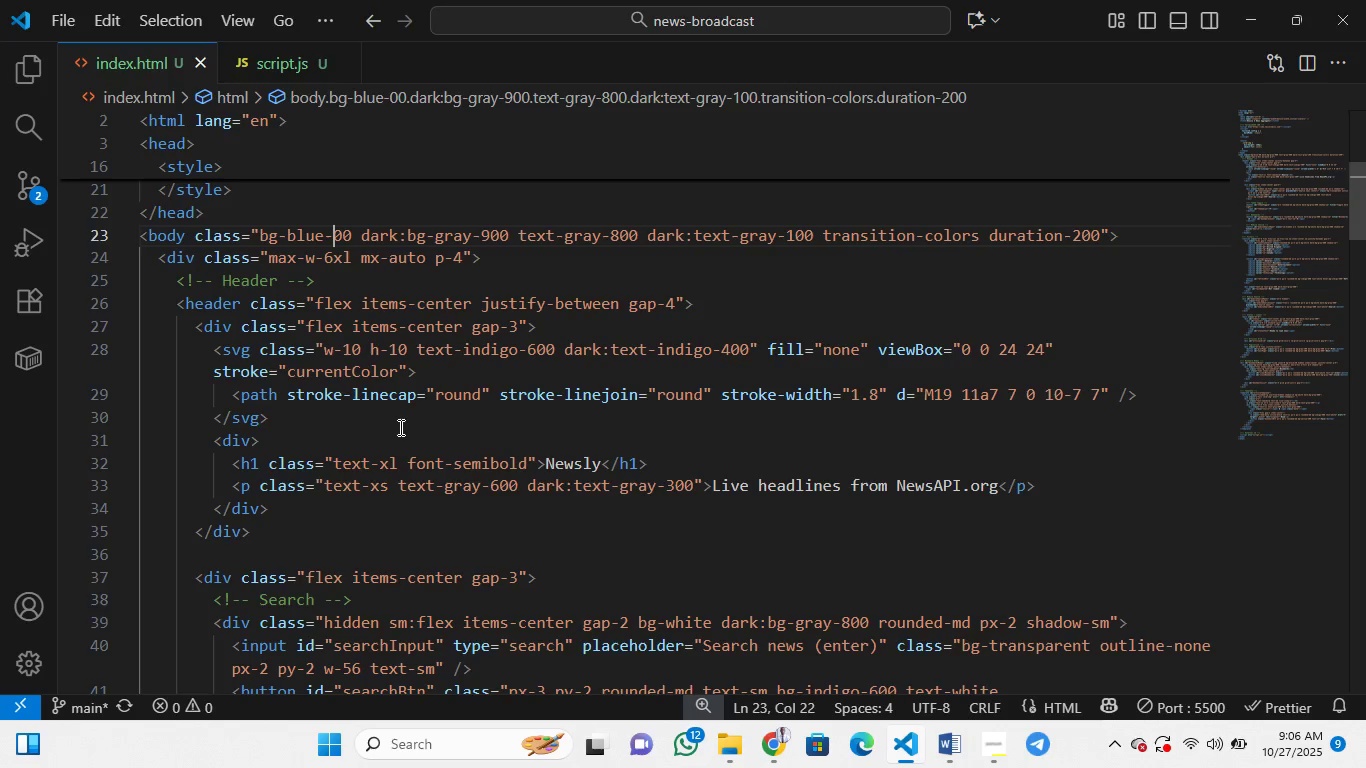 
key(Control+Z)
 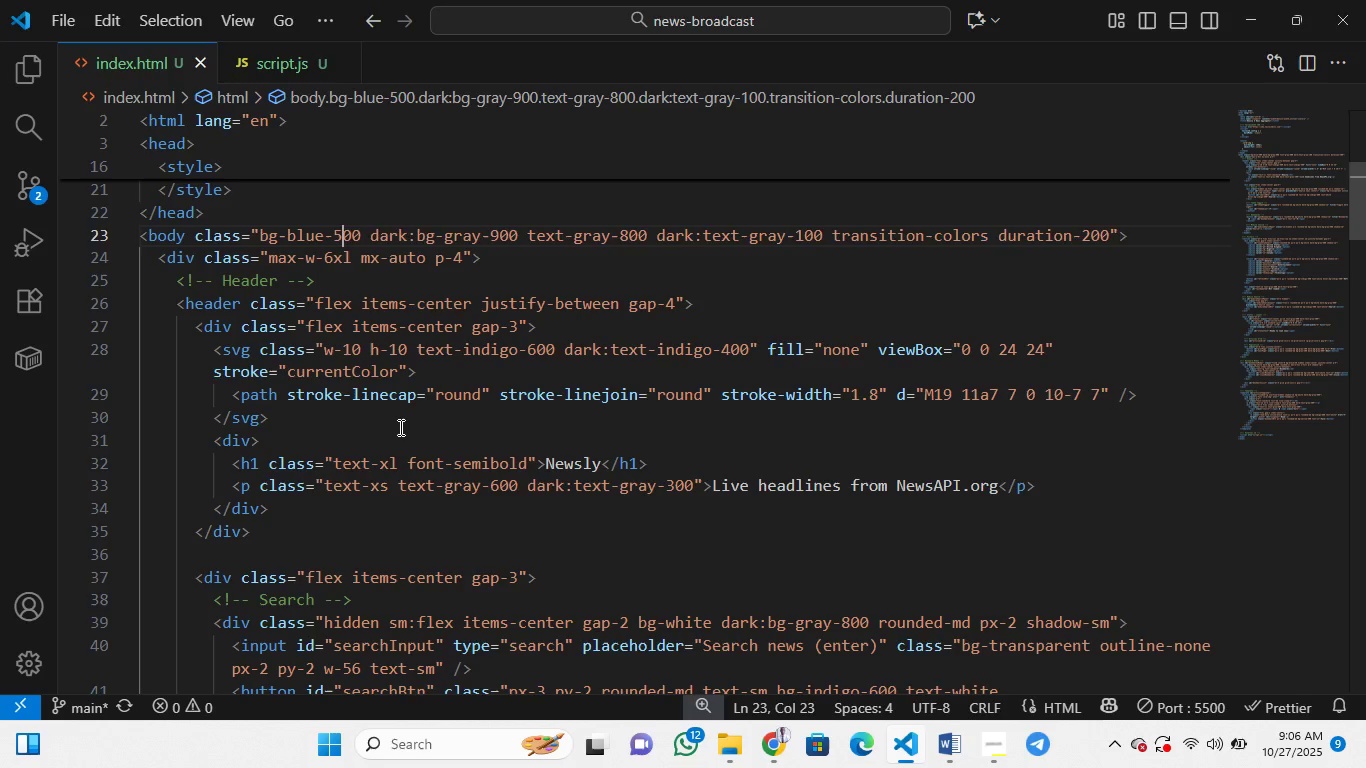 
key(Control+Z)
 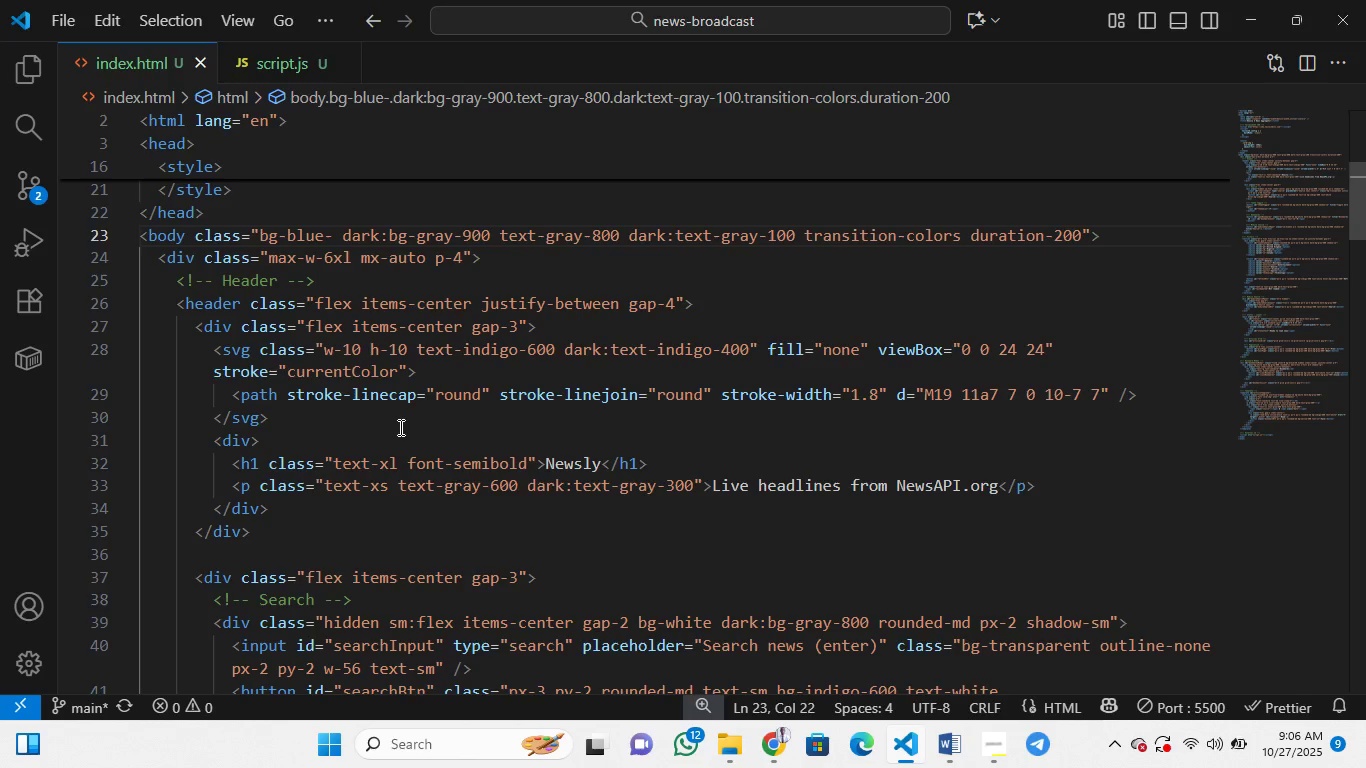 
key(Control+Z)
 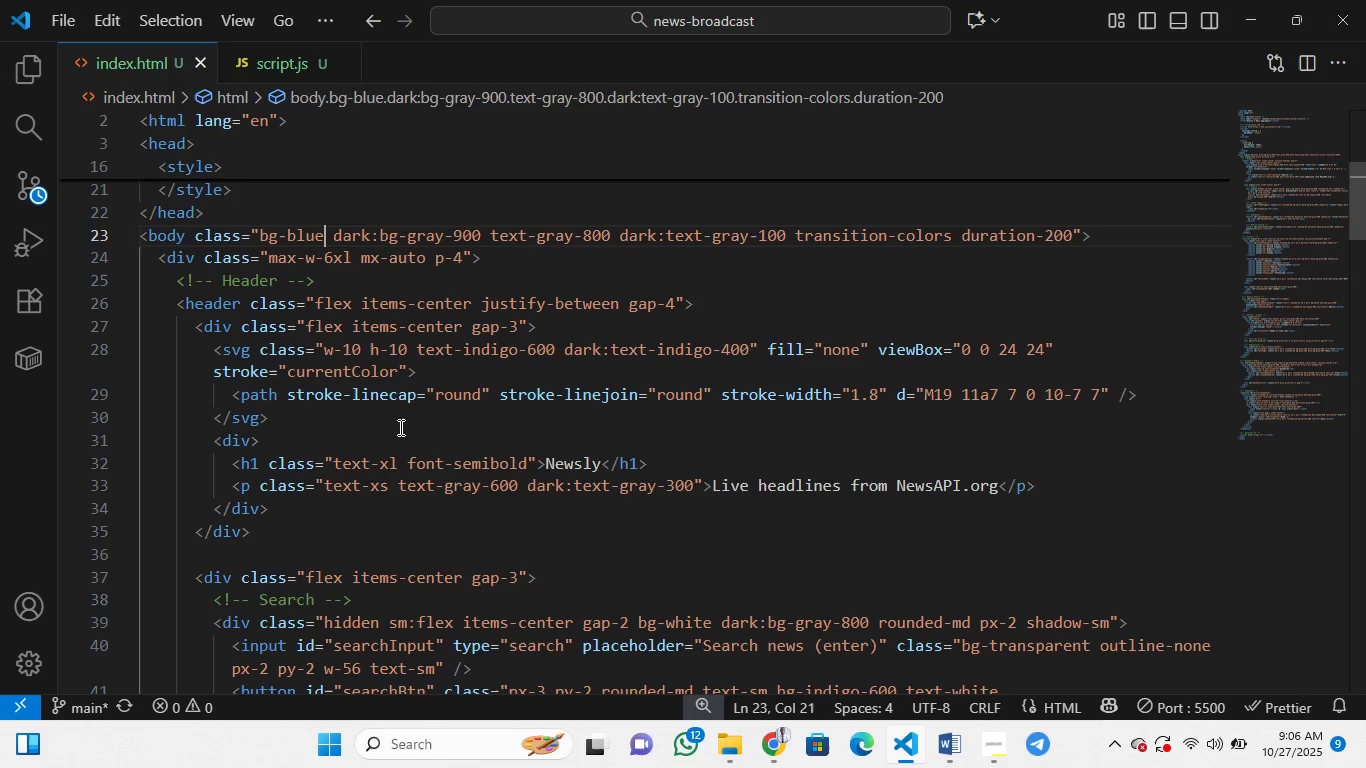 
key(Control+Z)
 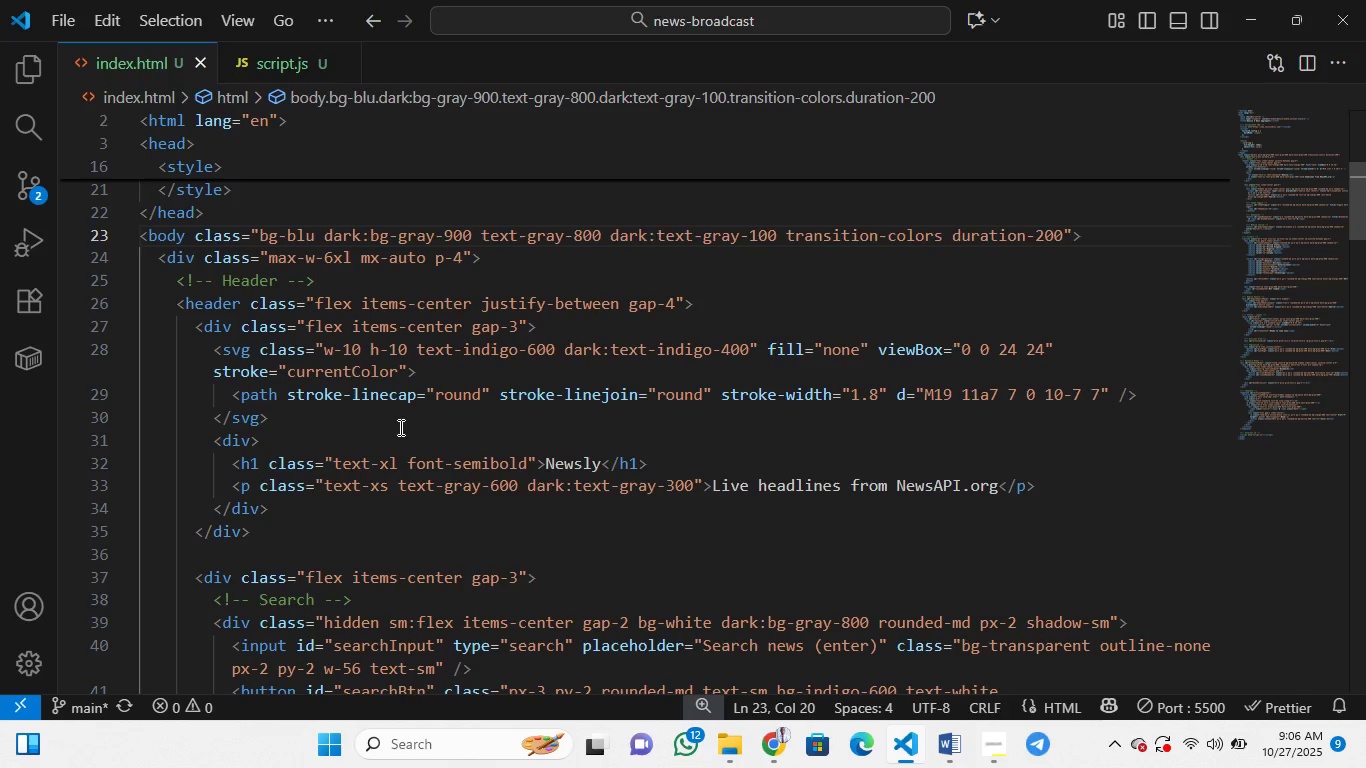 
key(Control+Z)
 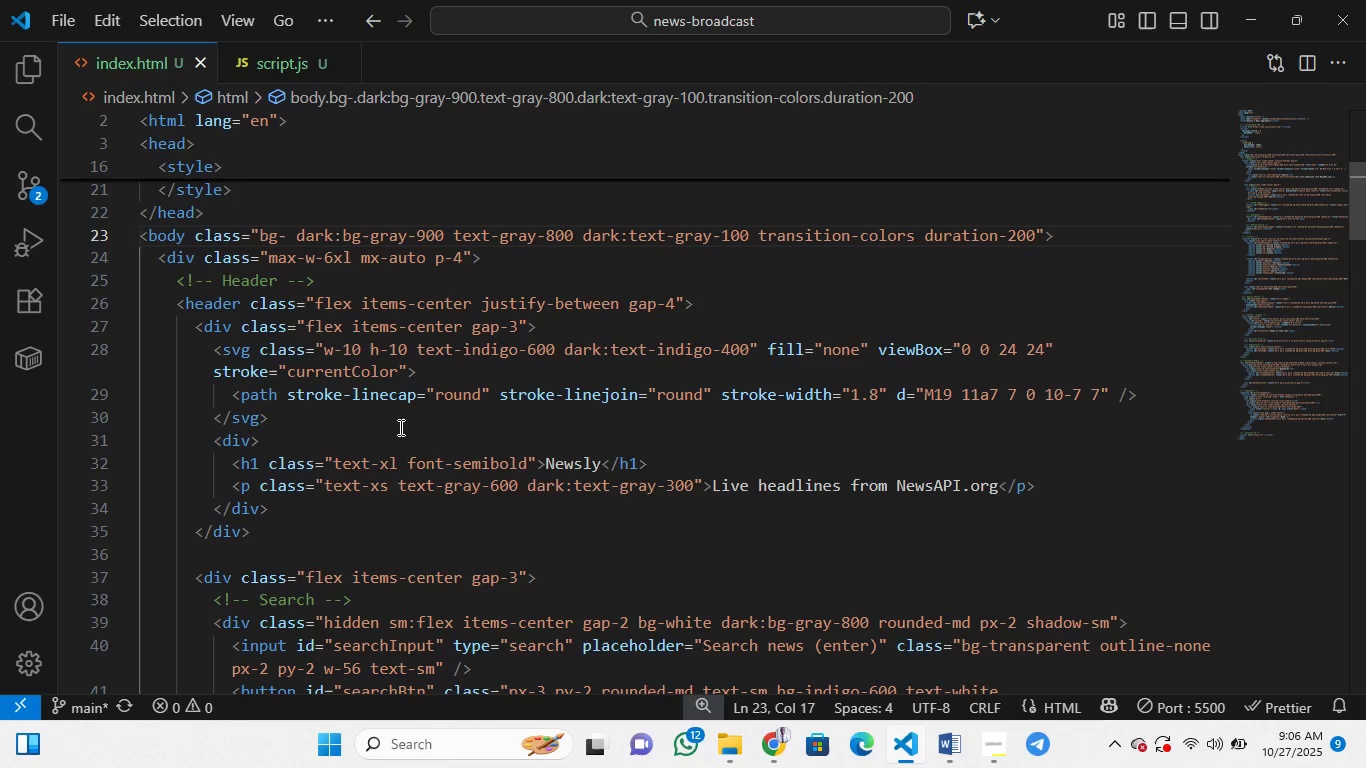 
key(Control+Z)
 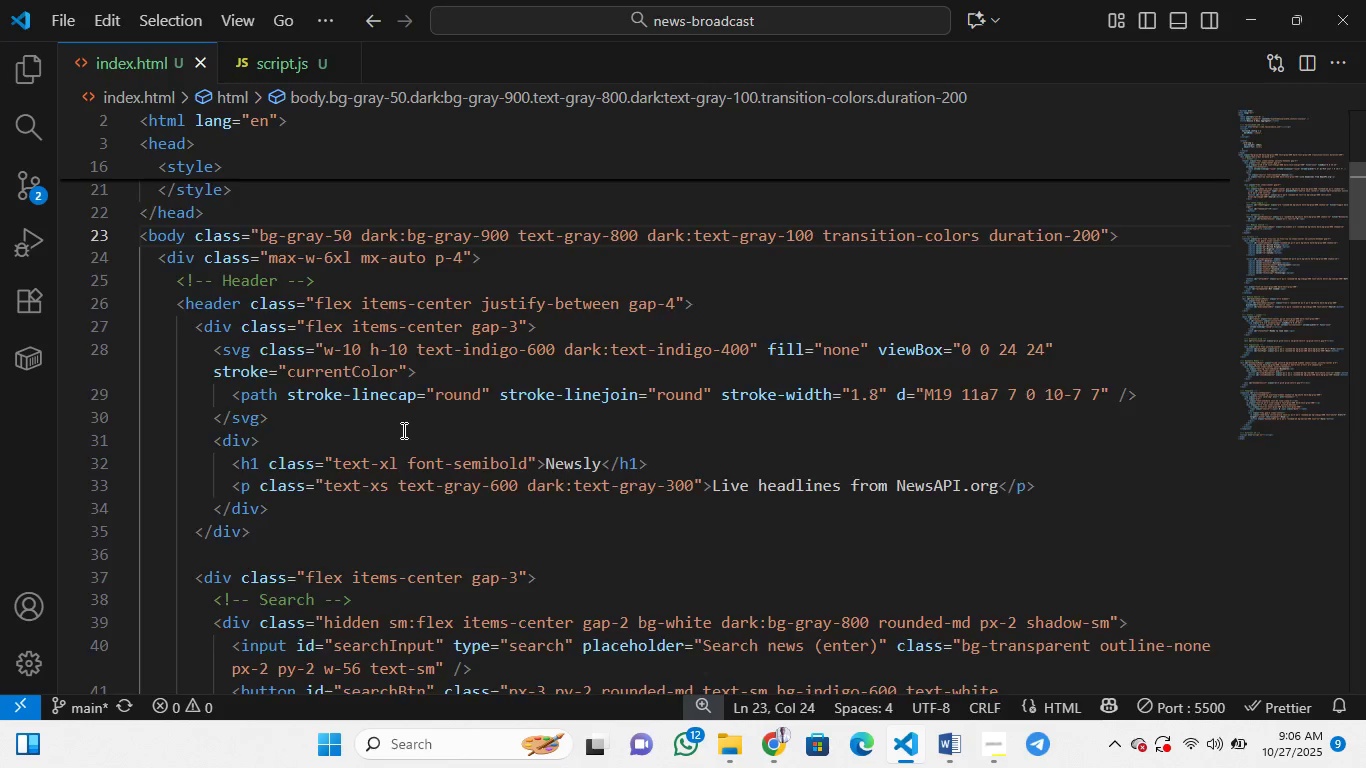 
key(Control+Z)
 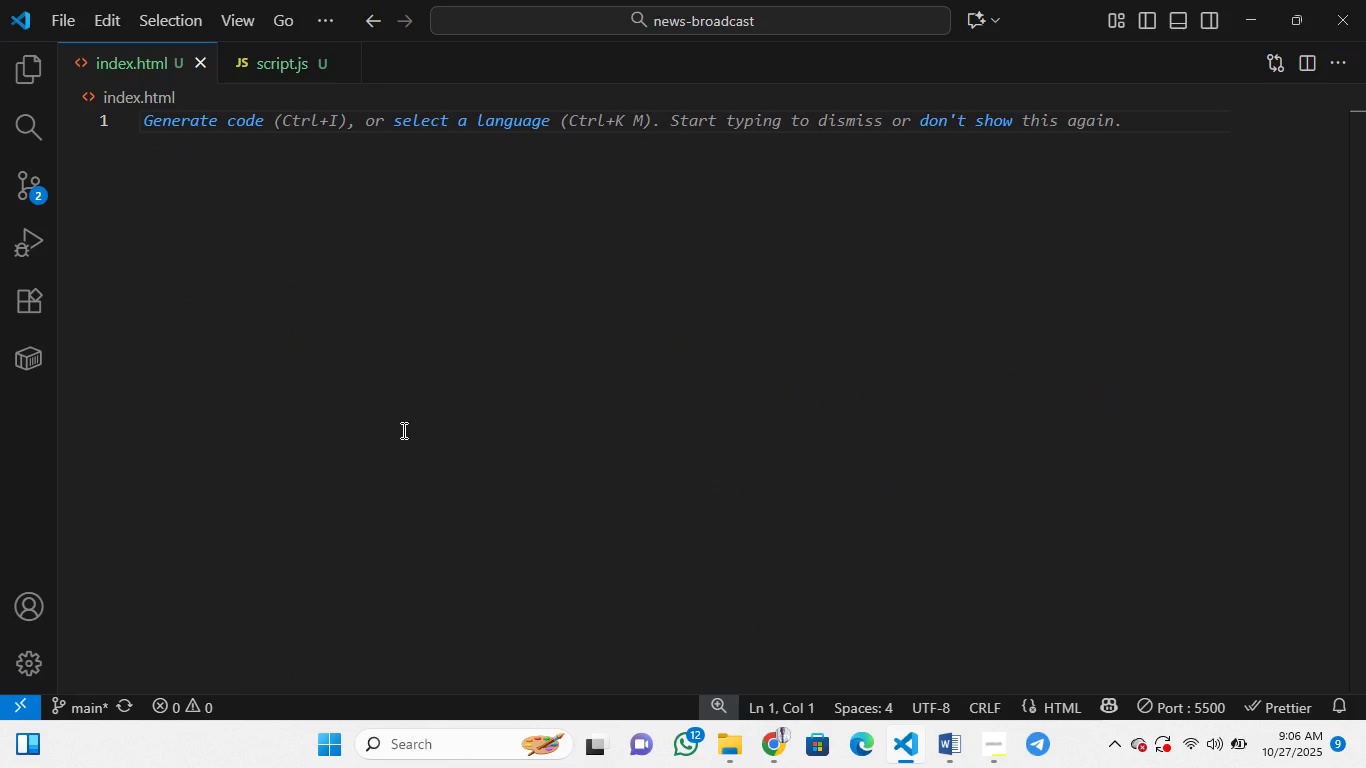 
key(Control+Z)
 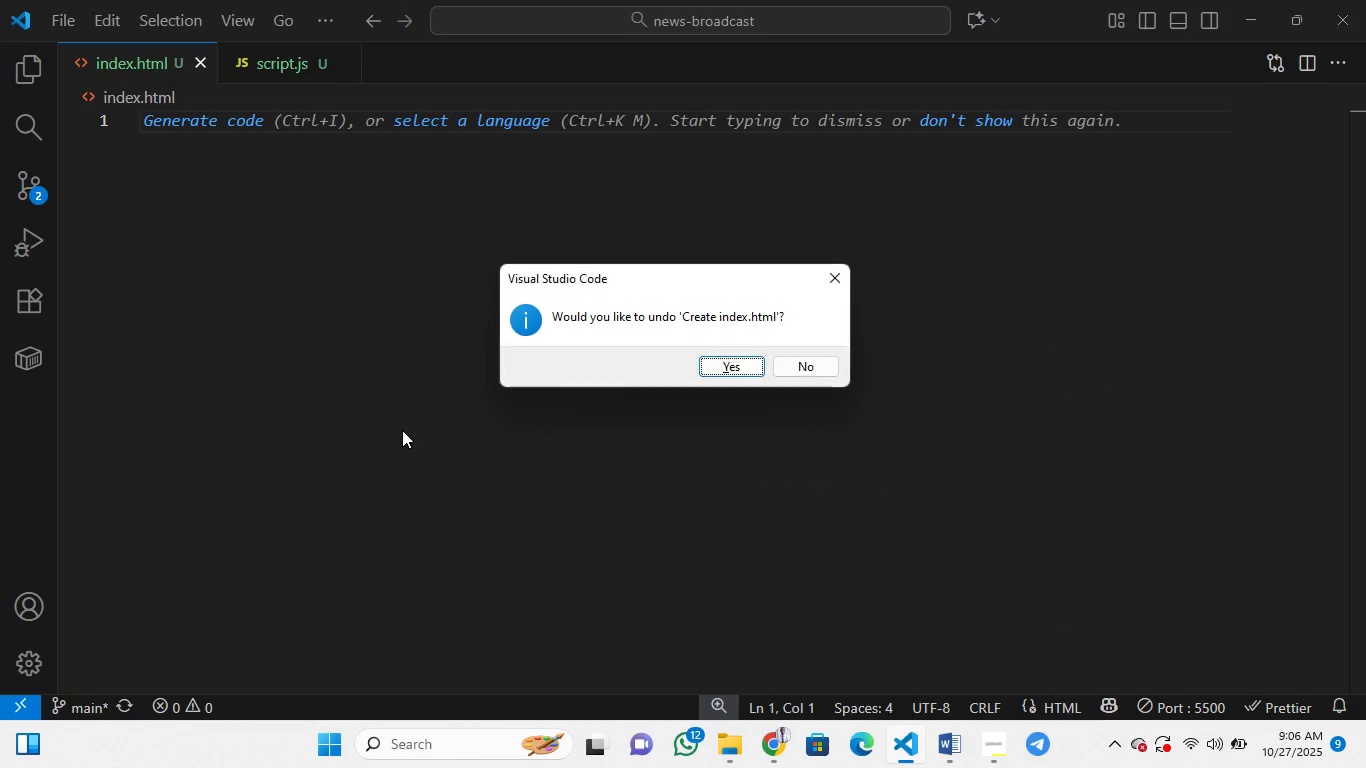 
key(Control+Z)
 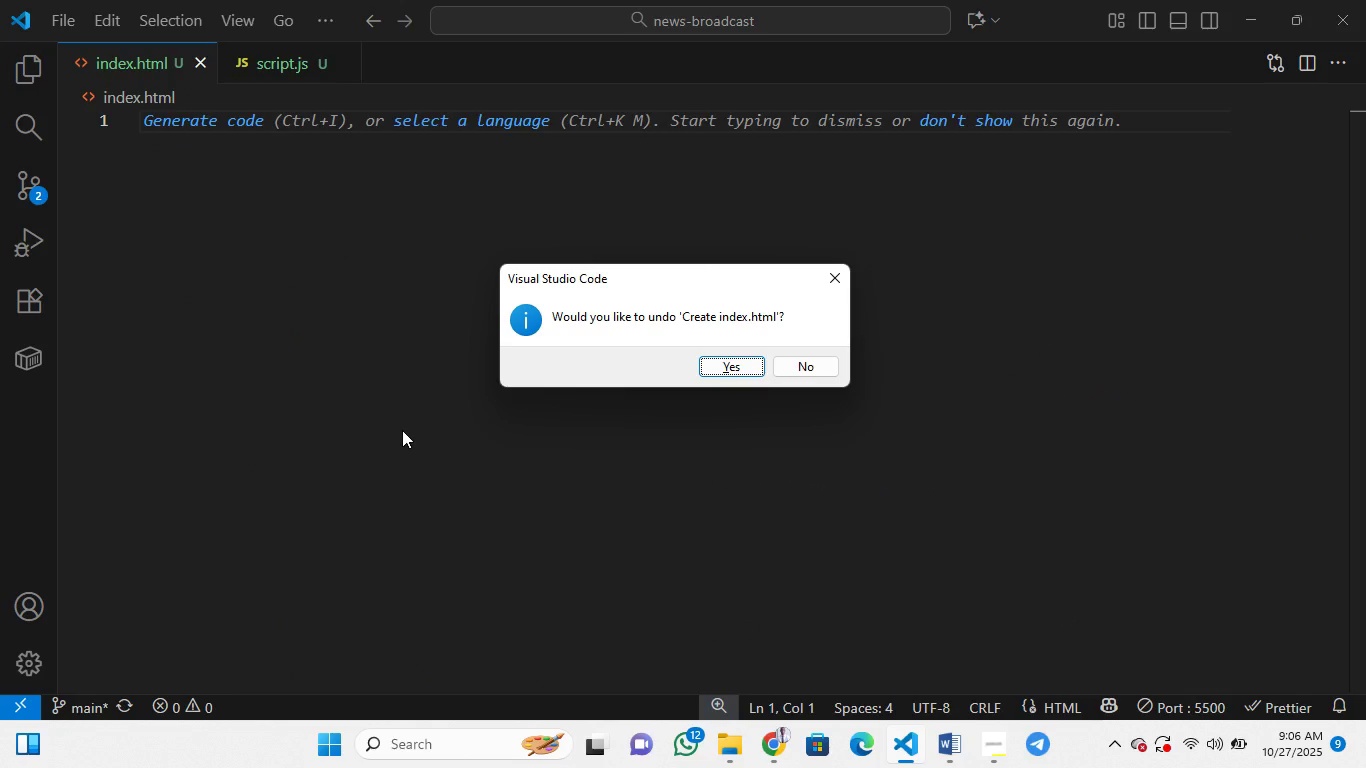 
wait(5.8)
 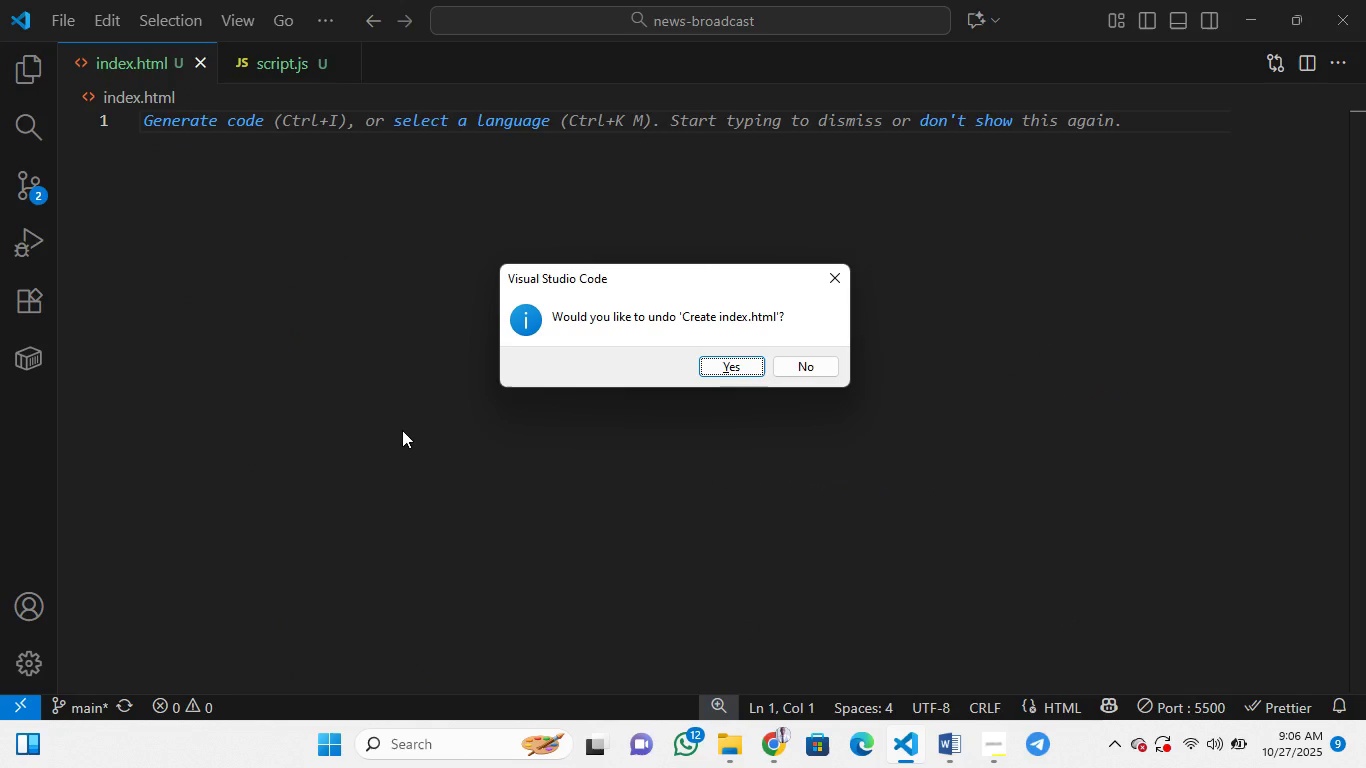 
scroll: coordinate [330, 235], scroll_direction: up, amount: 8.0
 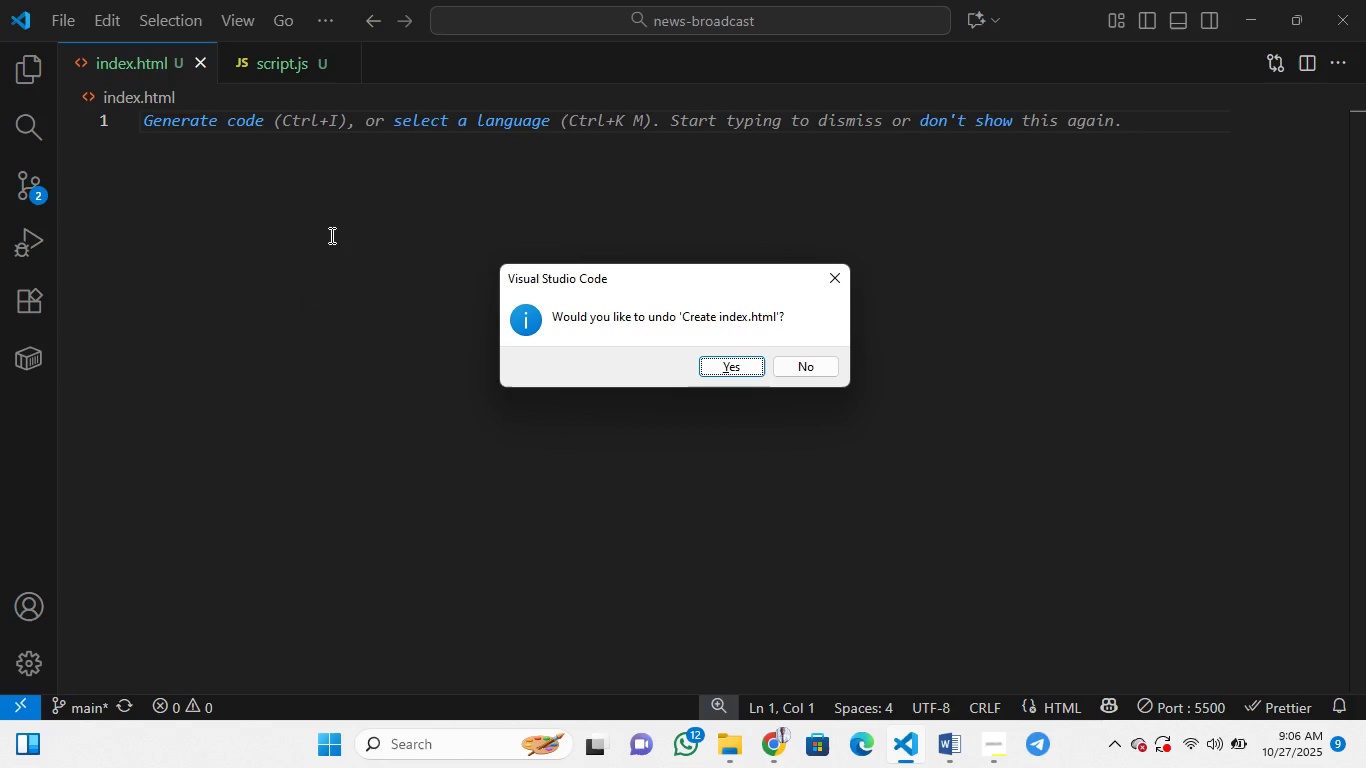 
key(Shift+ShiftLeft)
 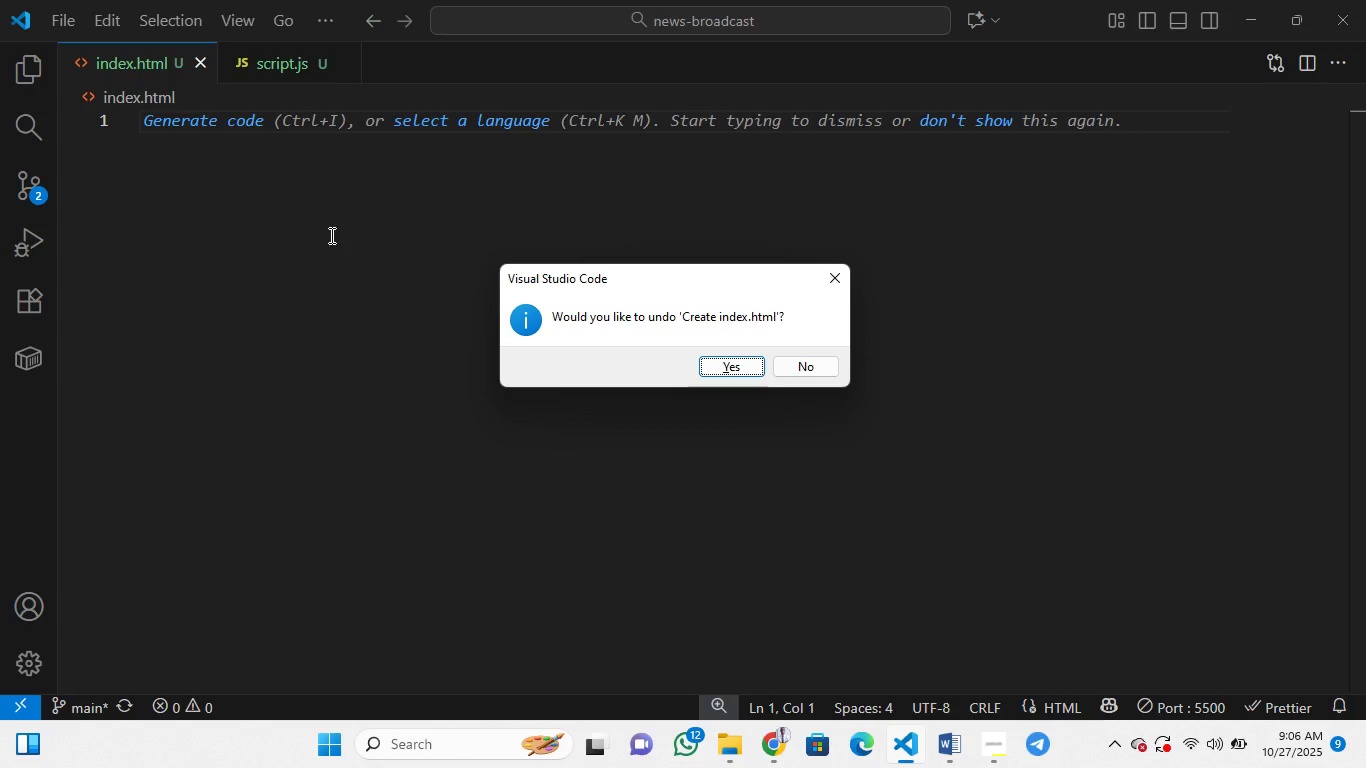 
key(Control+Y)
 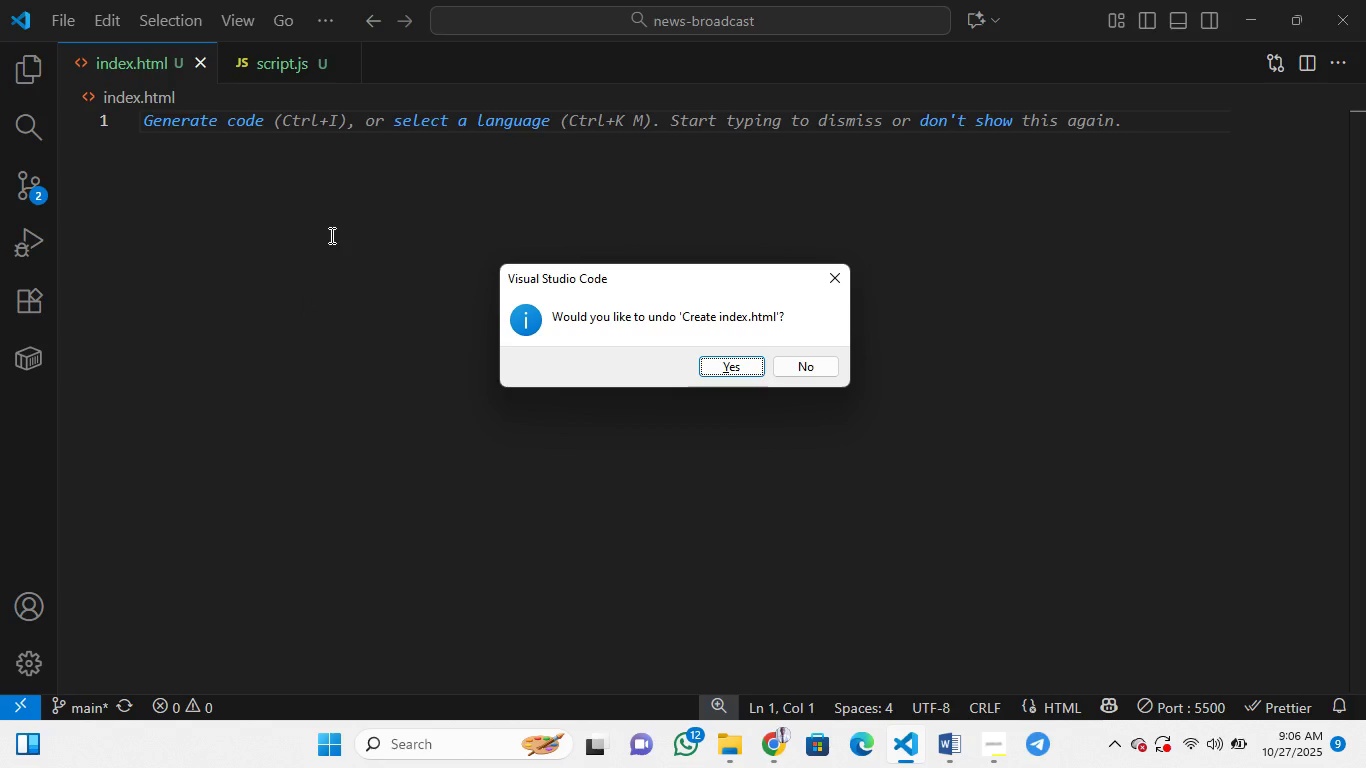 
key(Control+Z)
 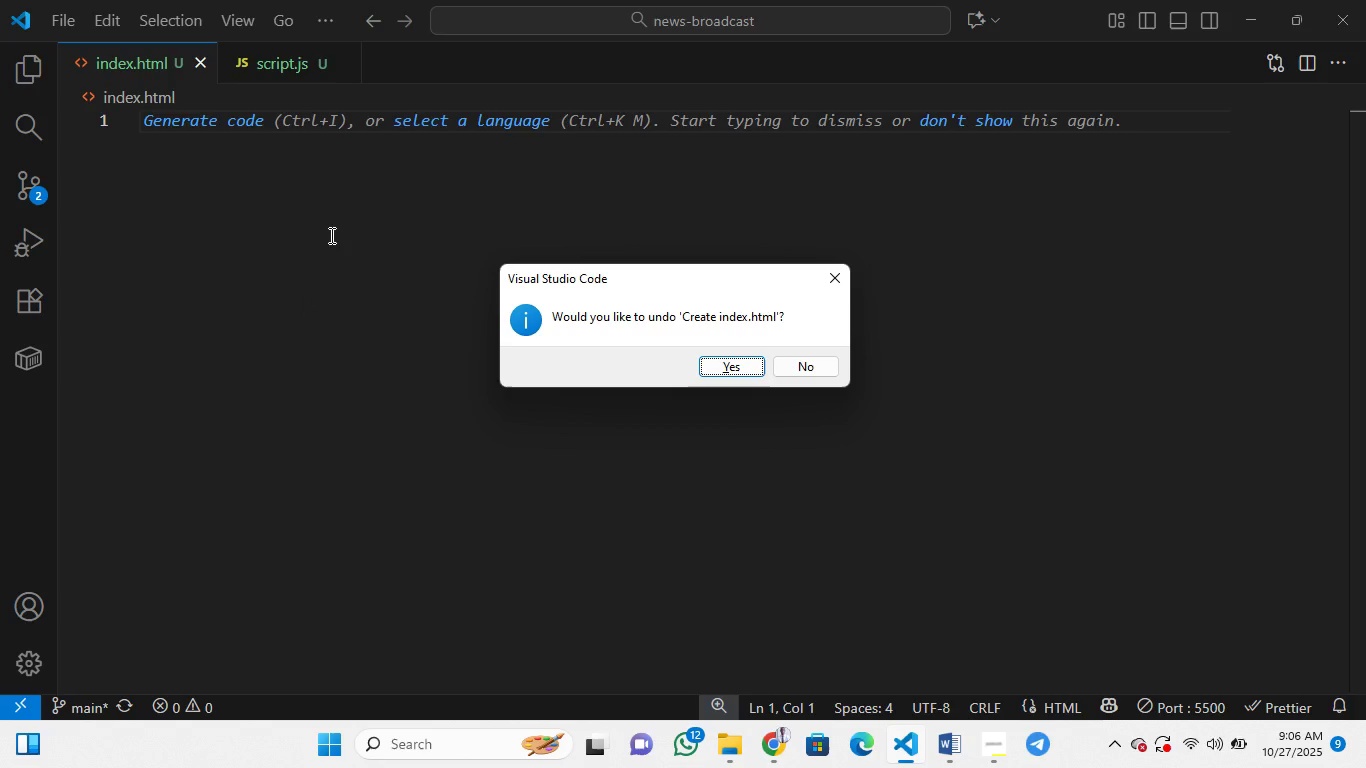 
key(Control+Z)
 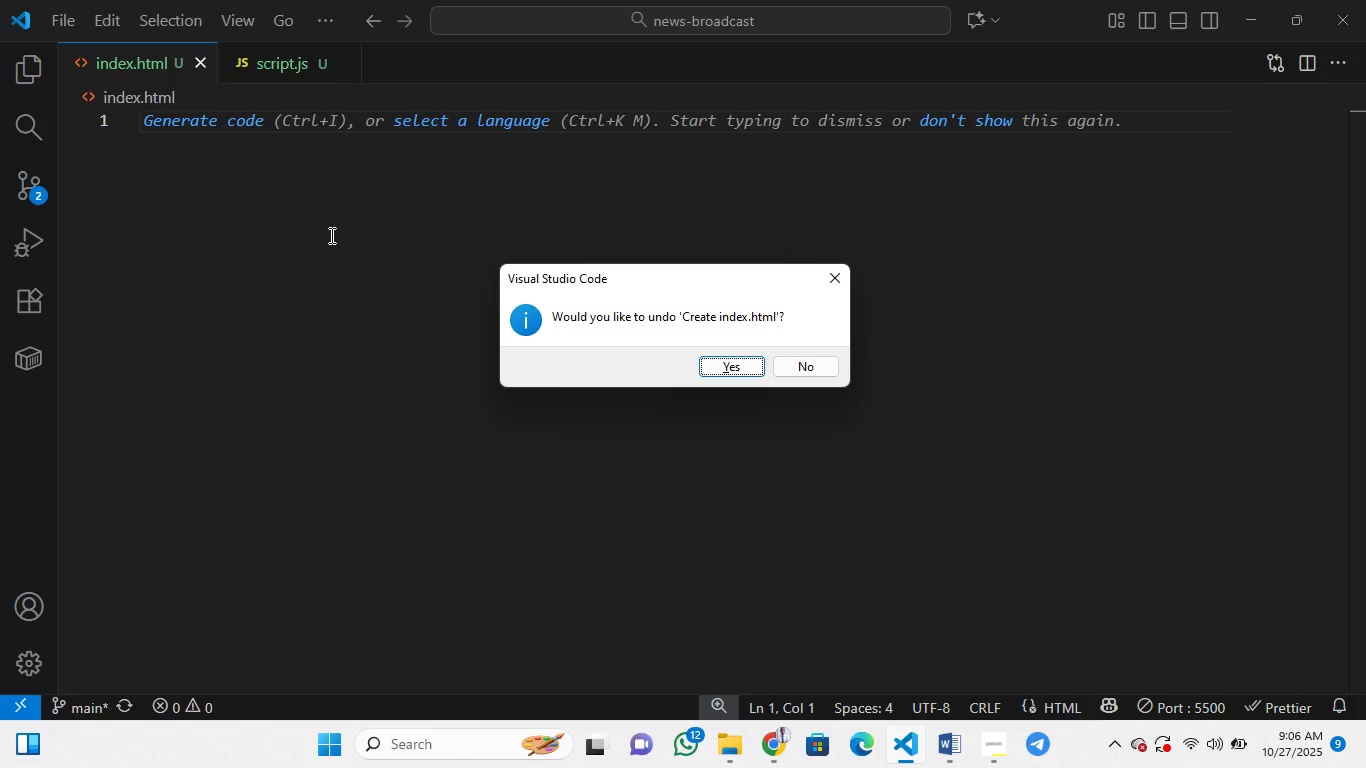 
key(Control+Z)
 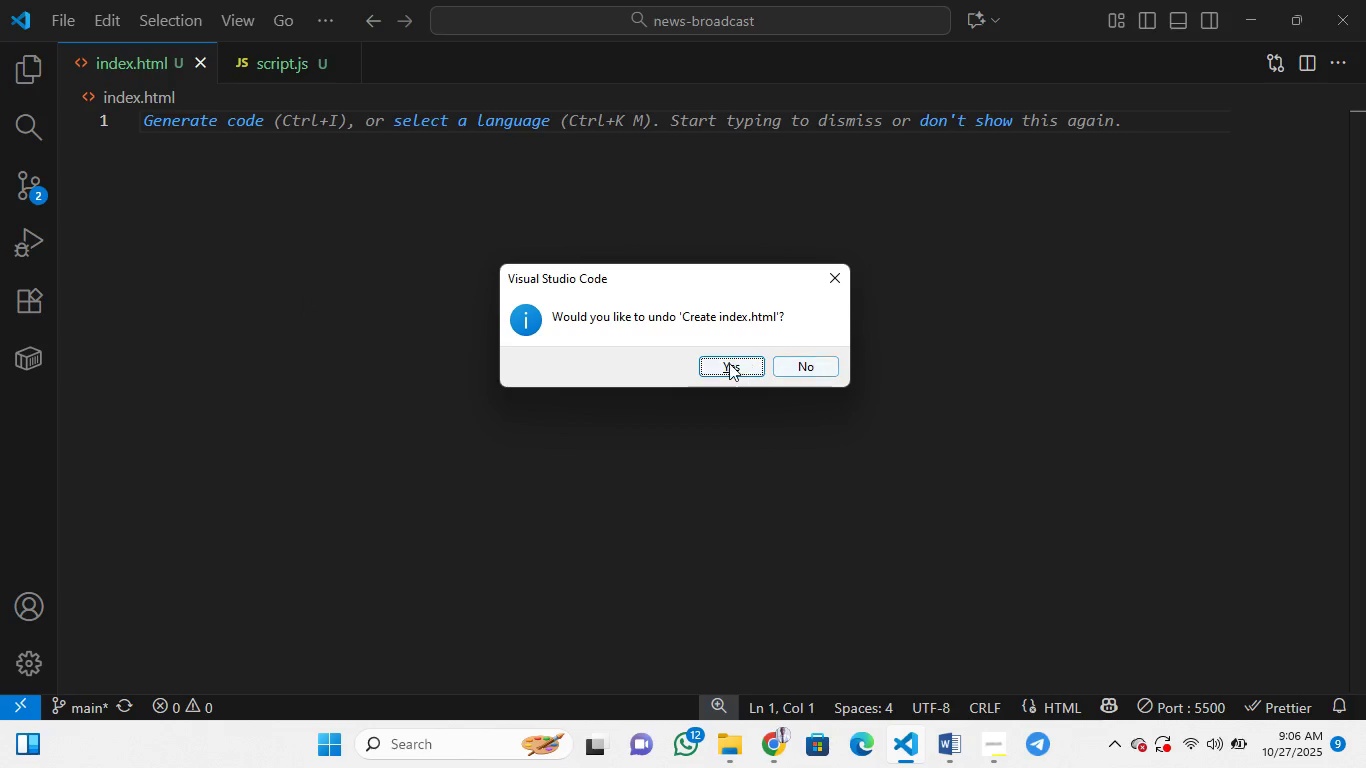 
left_click([728, 363])
 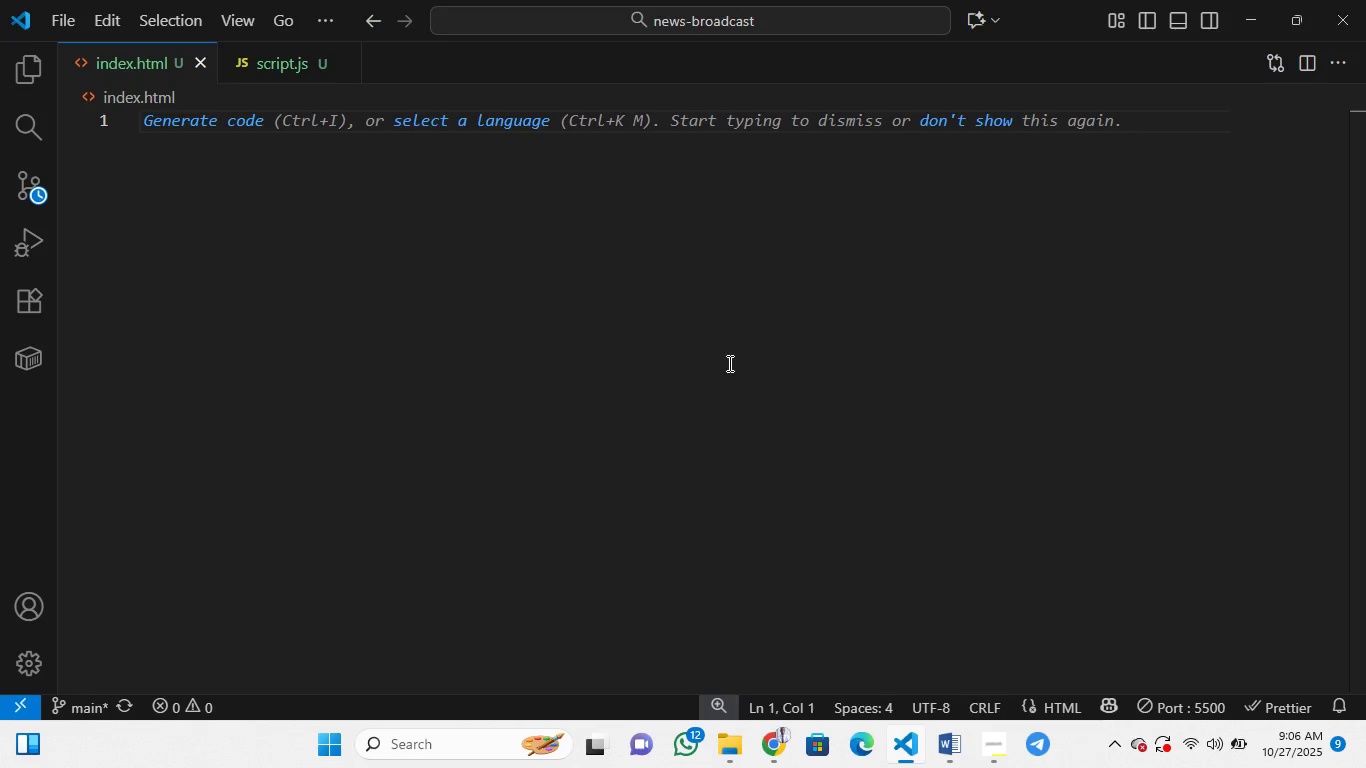 
key(Control+Z)
 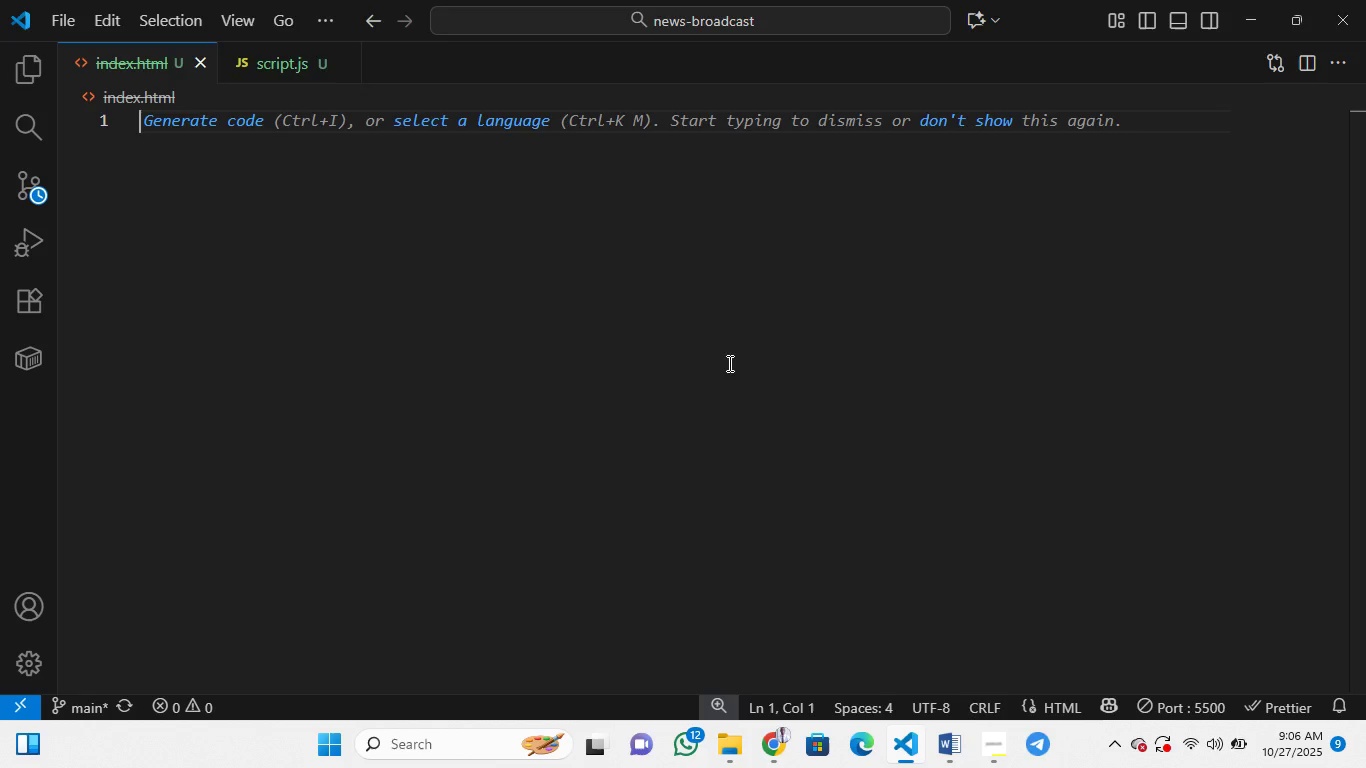 
key(Control+Z)
 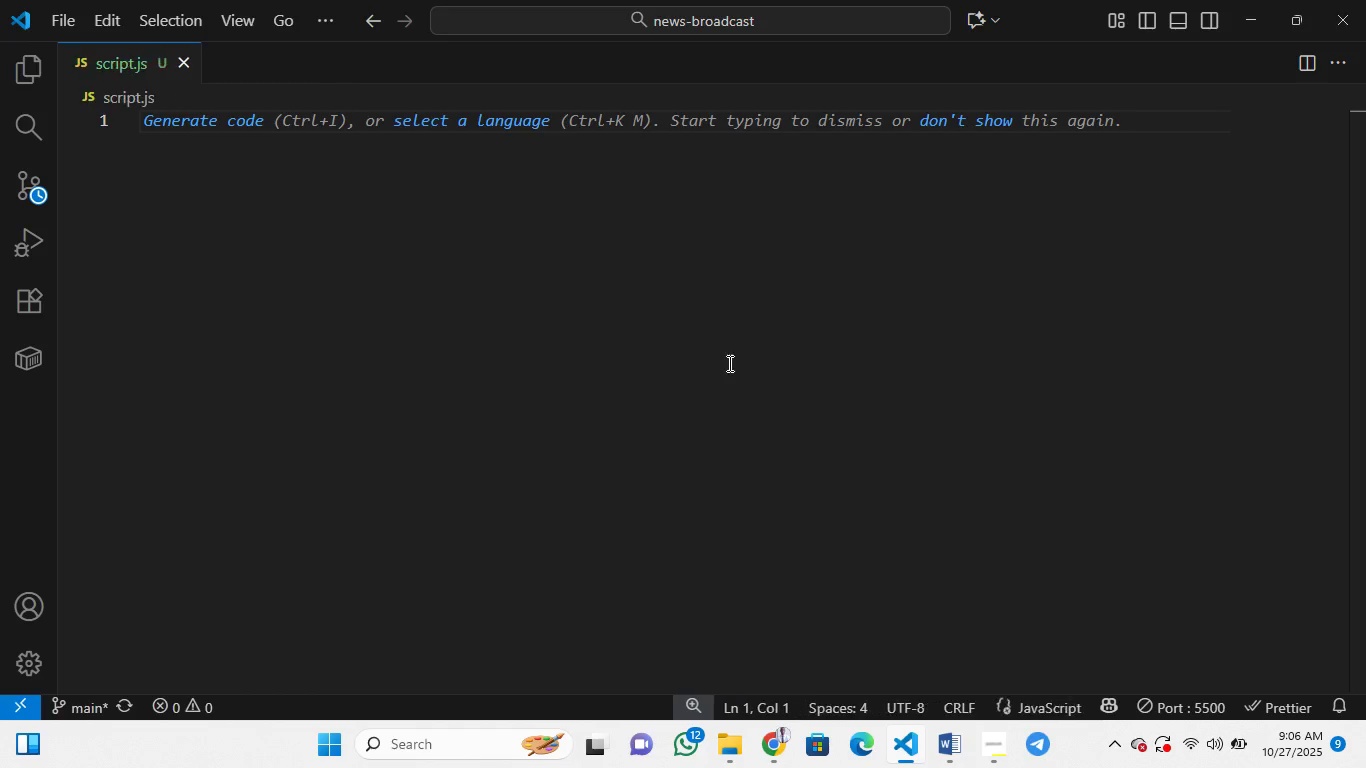 
key(Control+Y)
 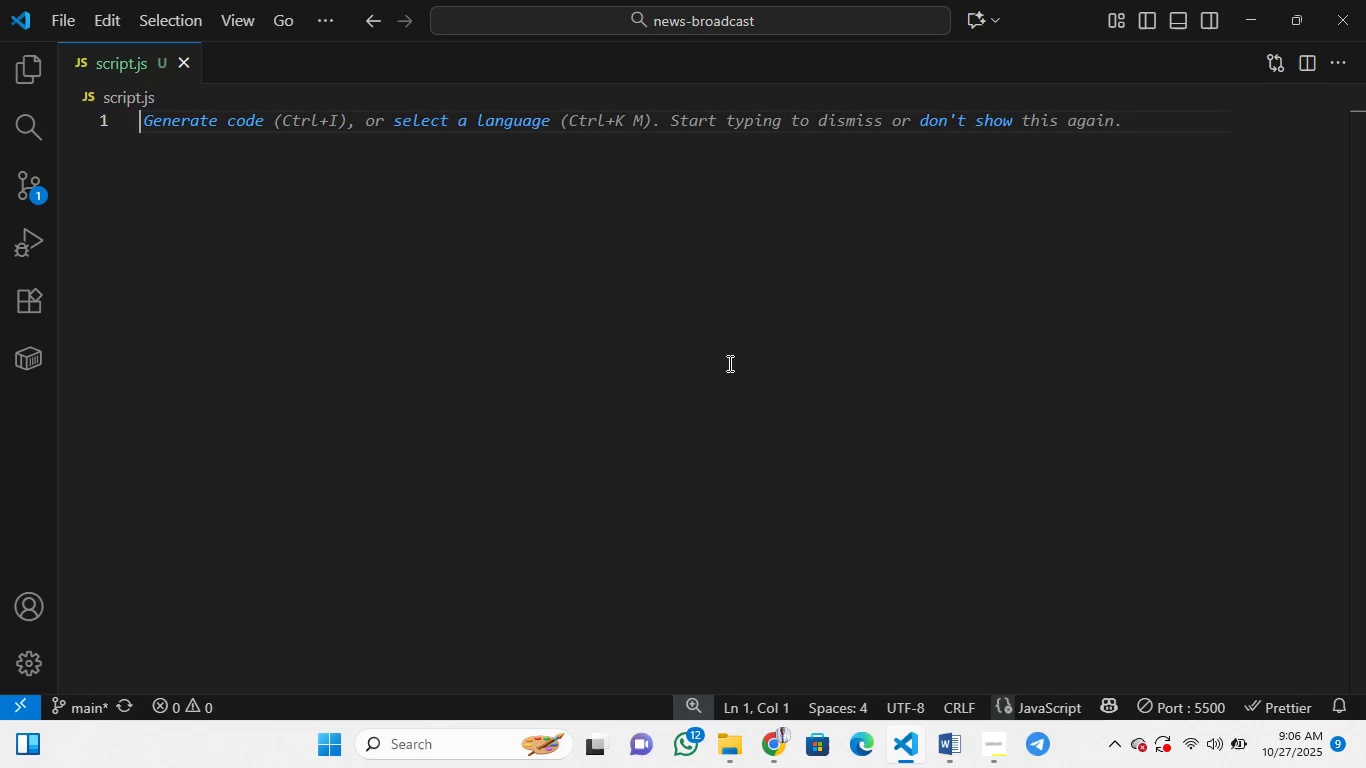 
key(Control+Y)
 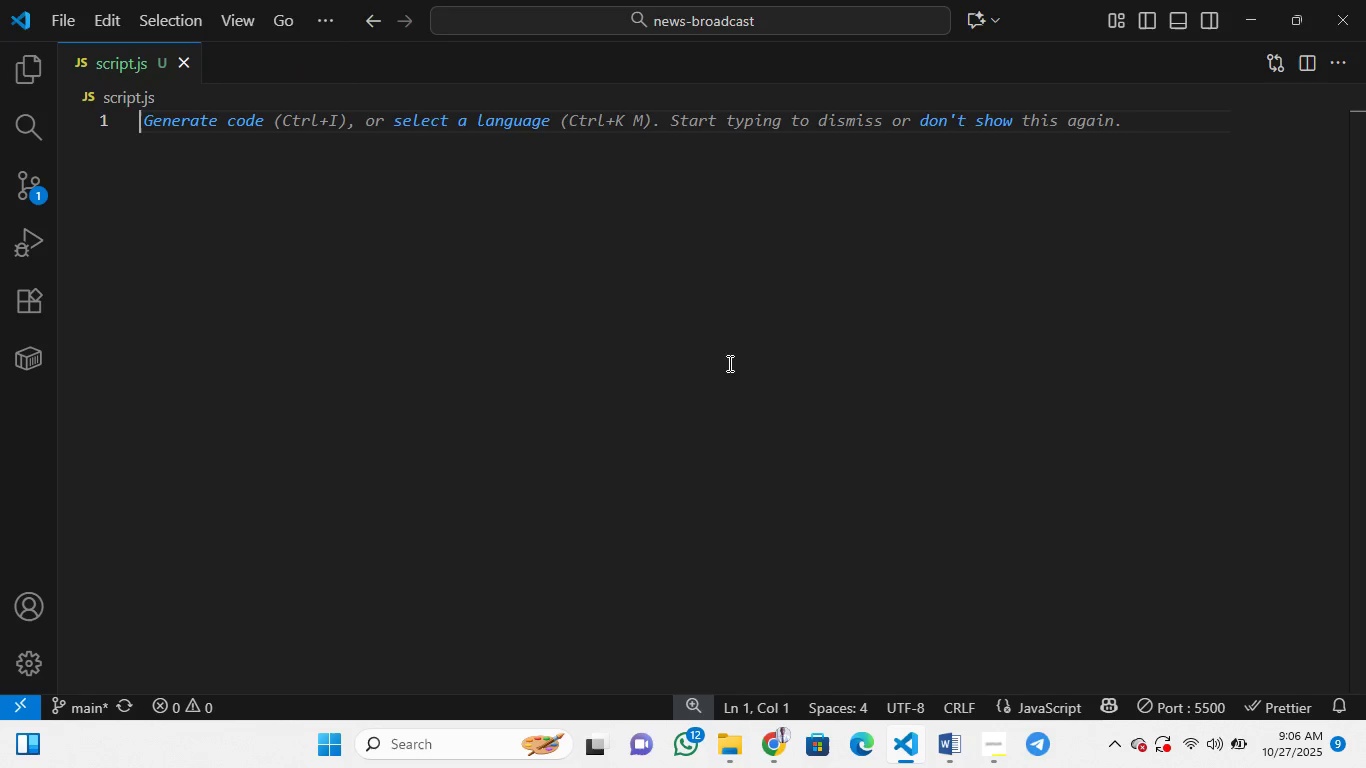 
key(Control+Y)
 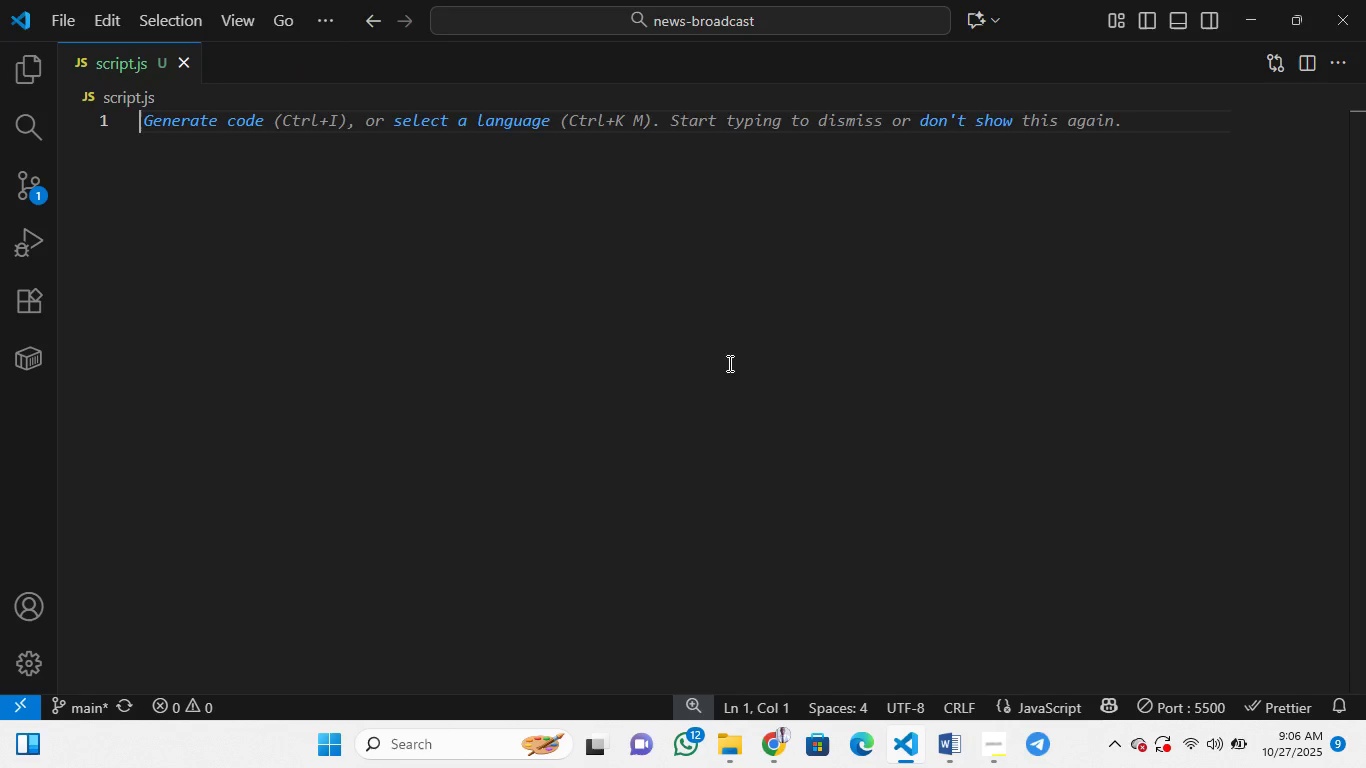 
key(Control+Z)
 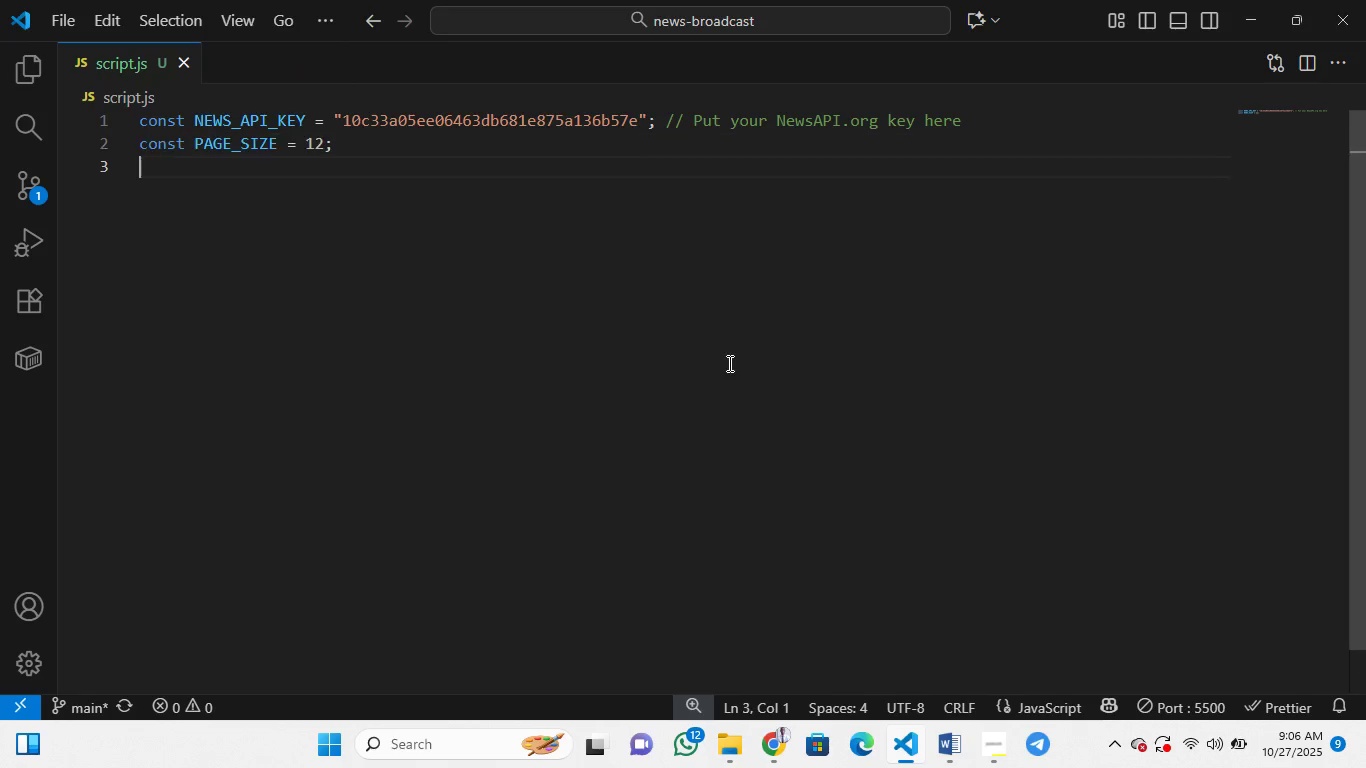 
key(Control+Z)
 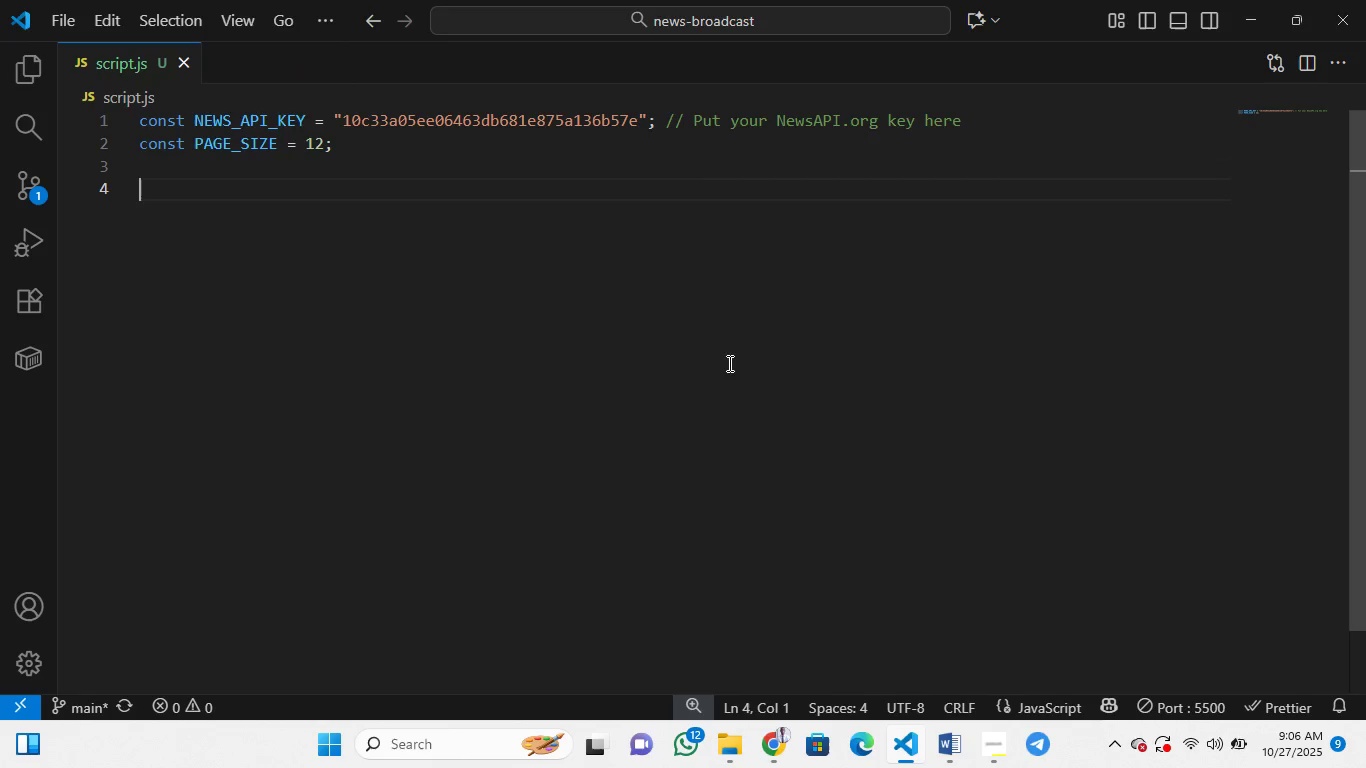 
key(Control+Z)
 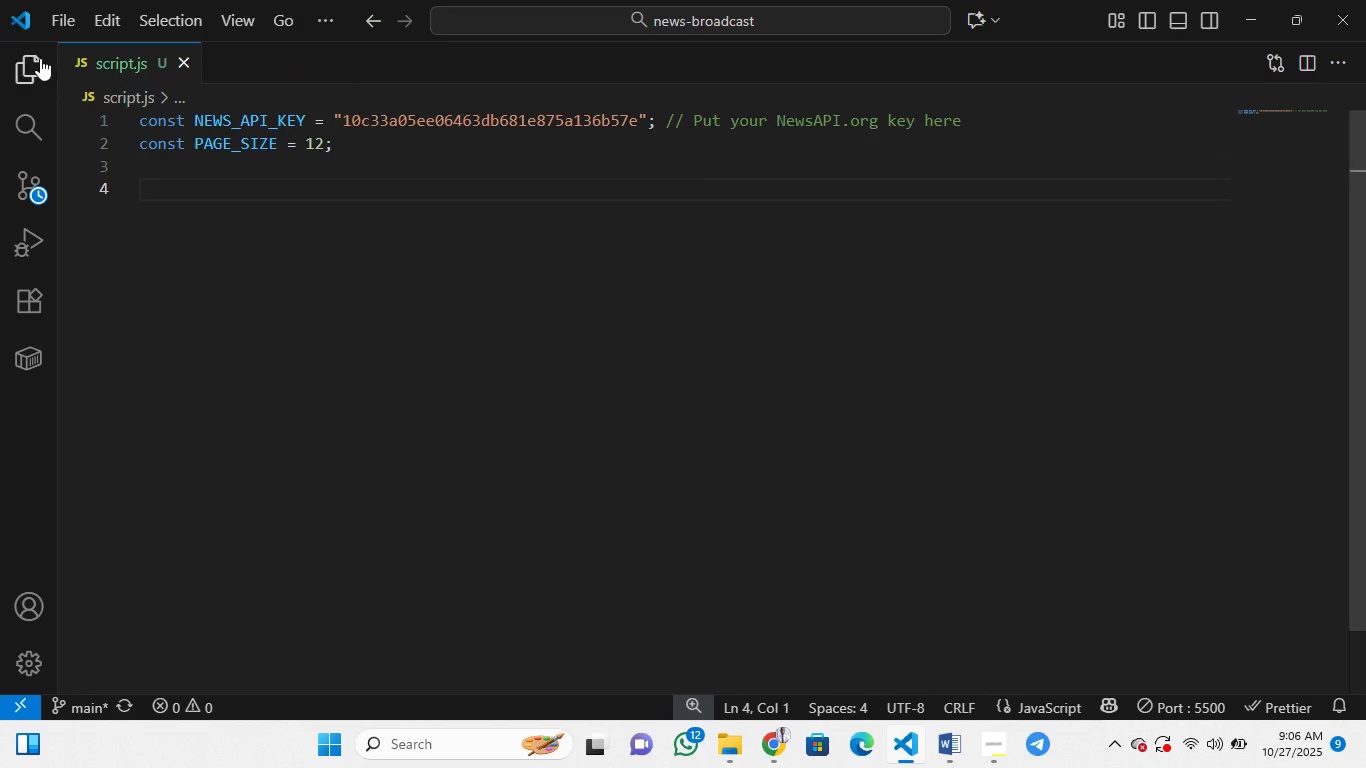 
left_click([39, 58])
 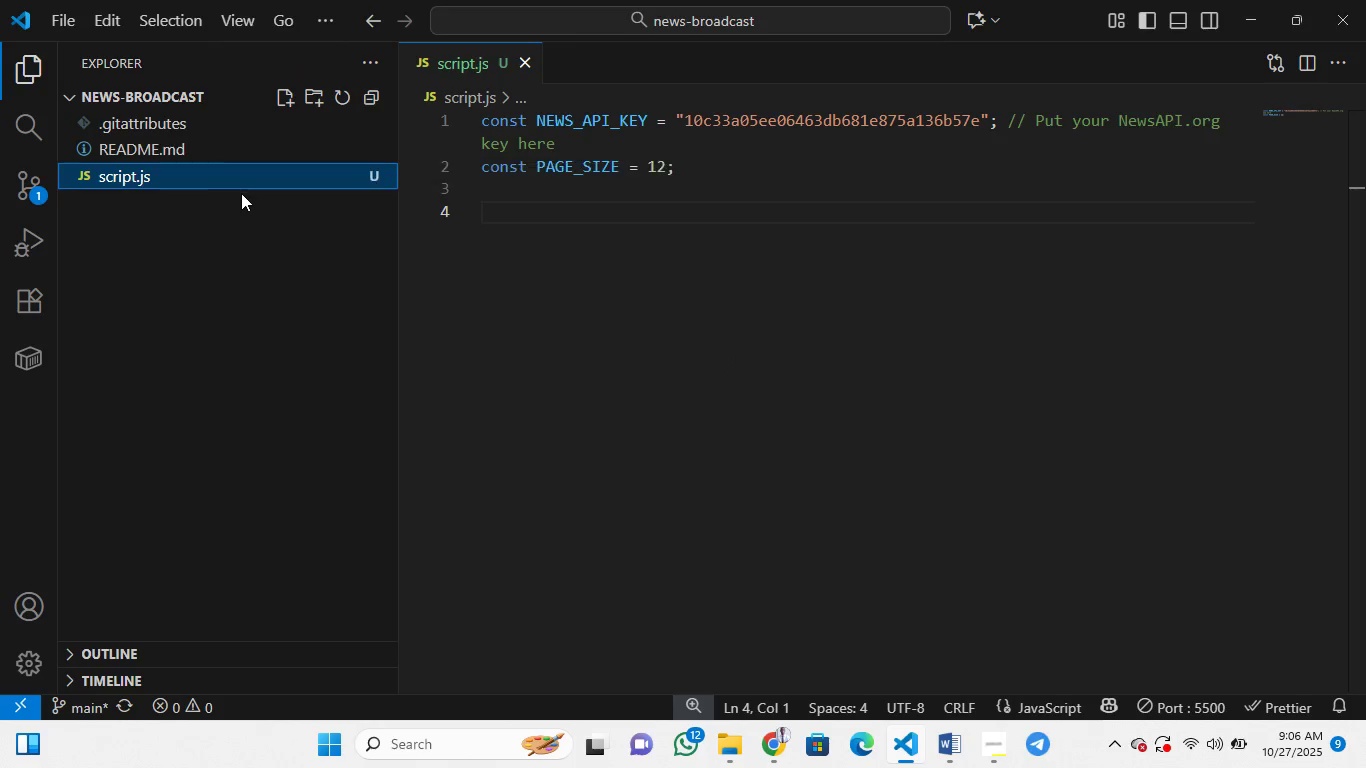 
key(Control+Y)
 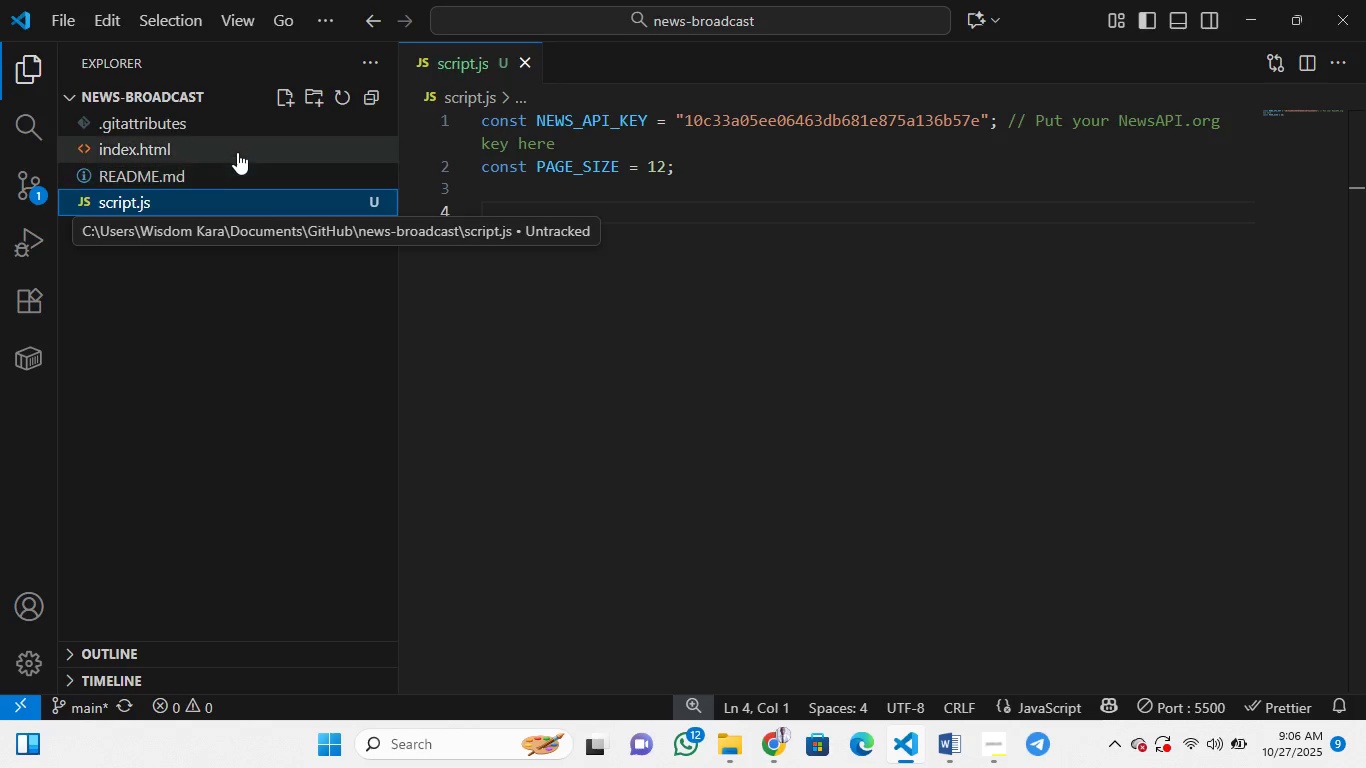 
left_click([237, 149])
 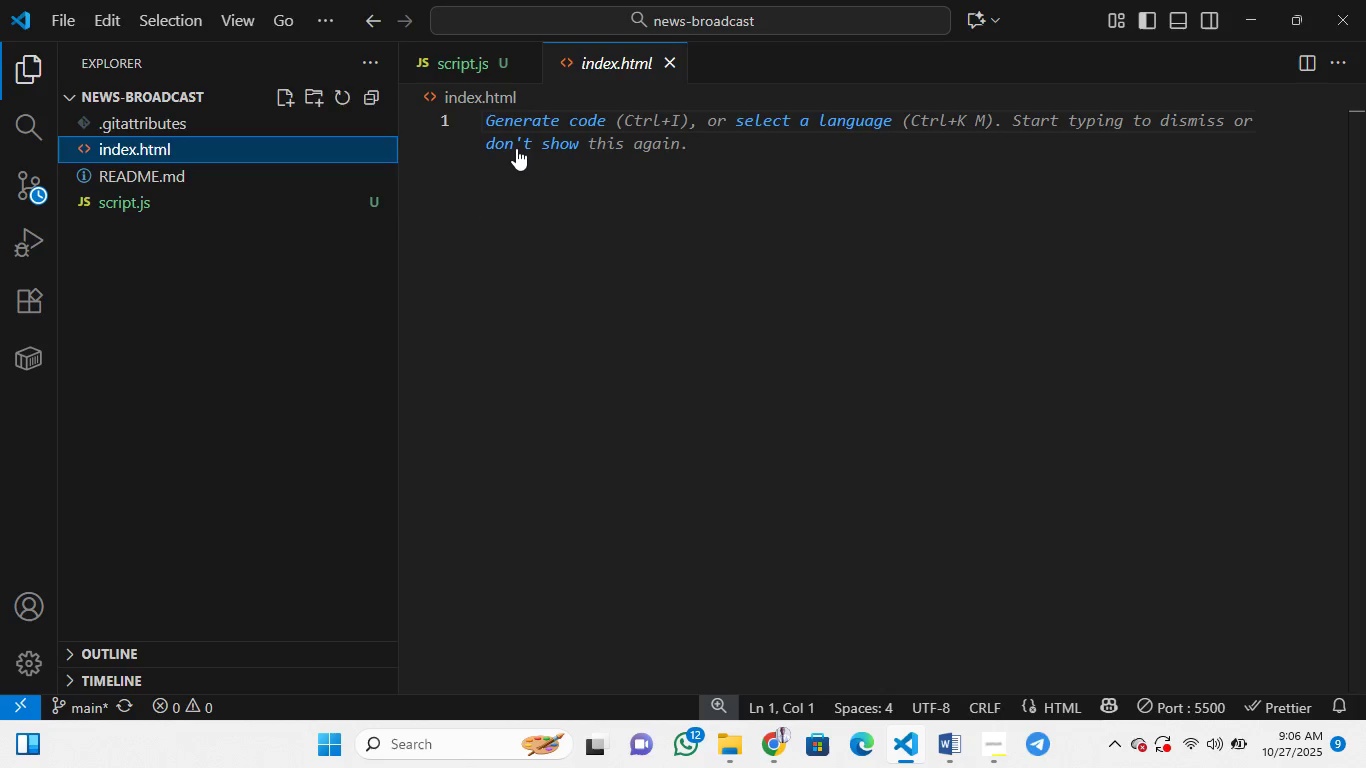 
left_click([515, 148])
 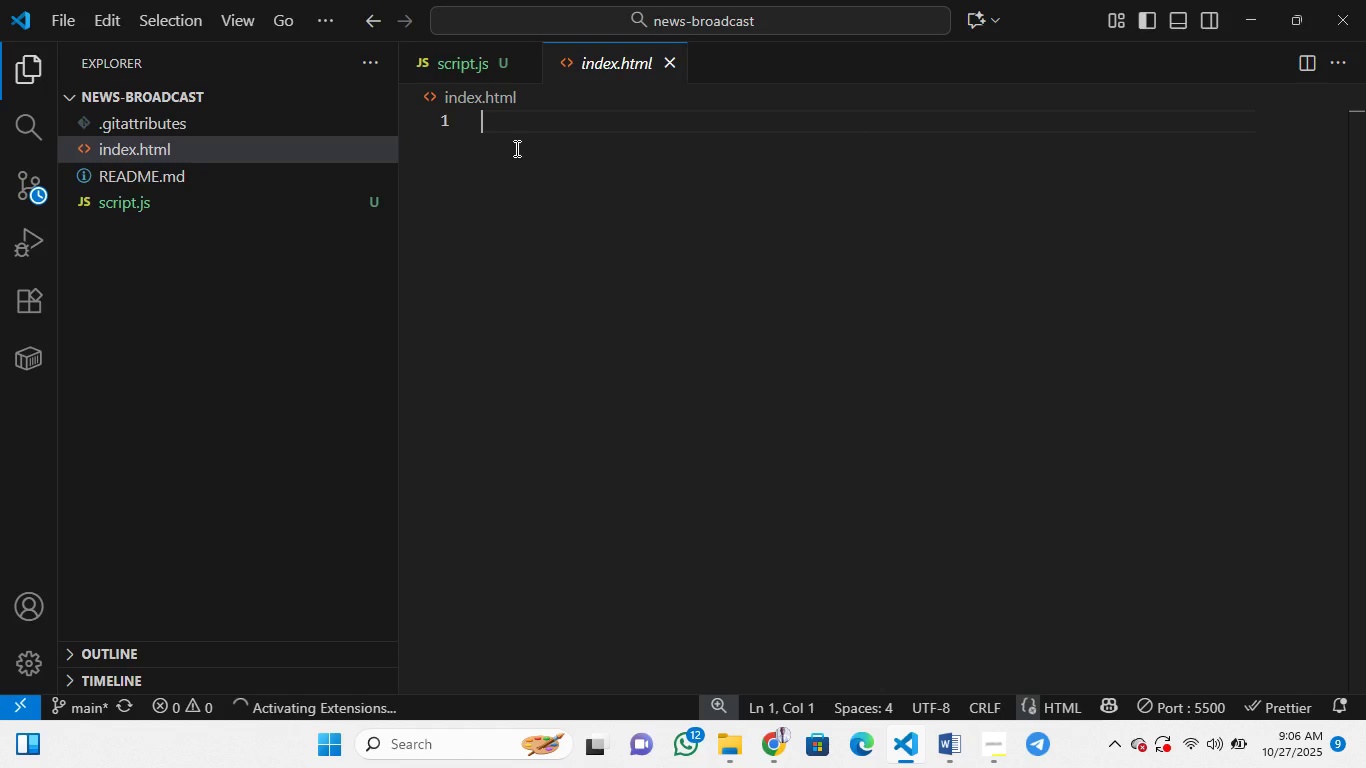 
hold_key(key=ControlLeft, duration=1.25)
 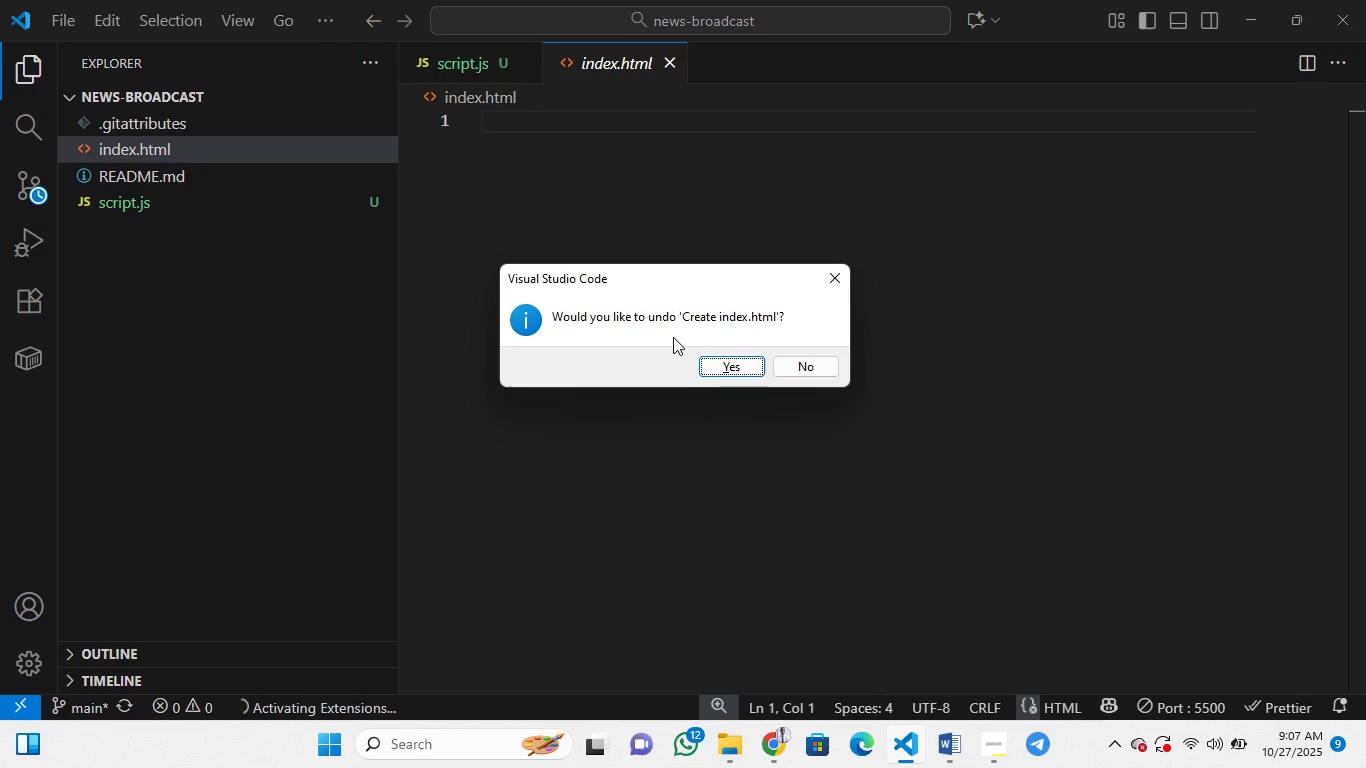 
hold_key(key=Z, duration=0.38)
 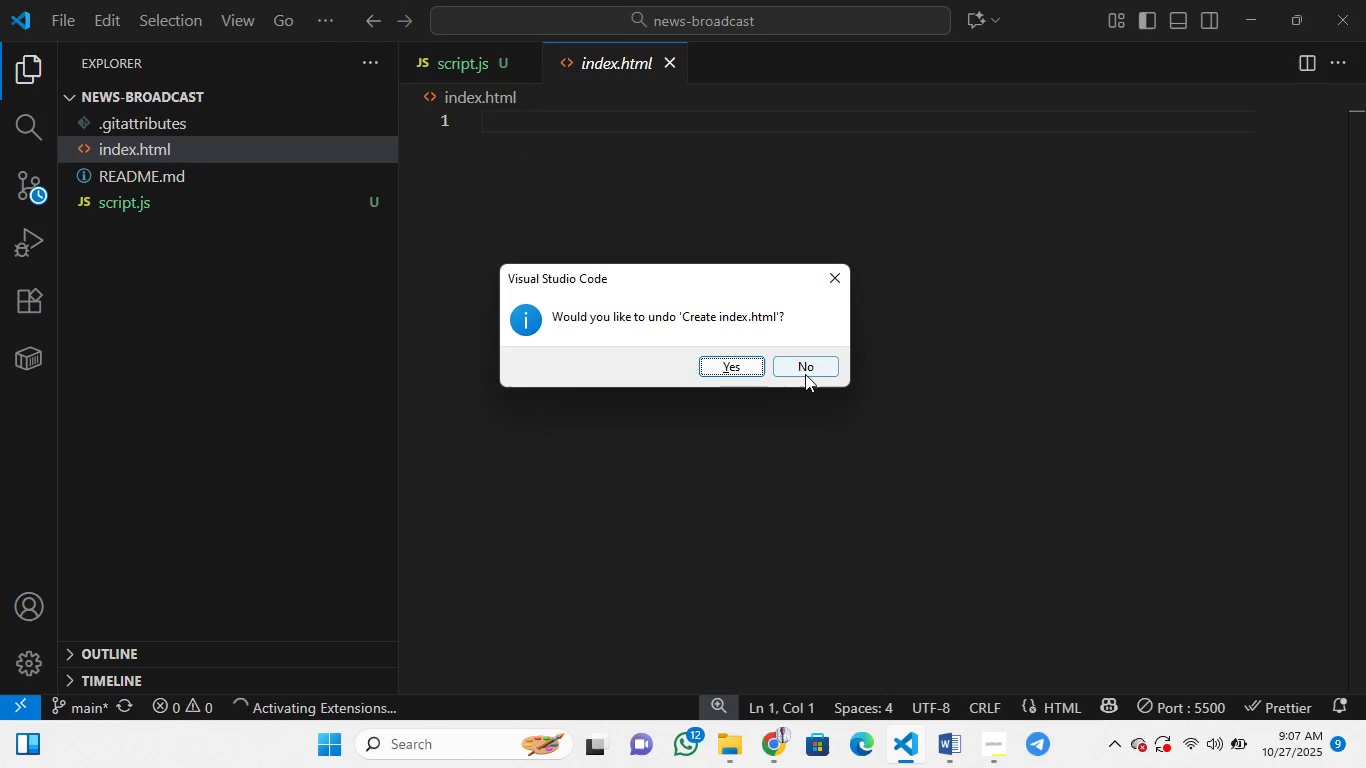 
left_click([803, 371])
 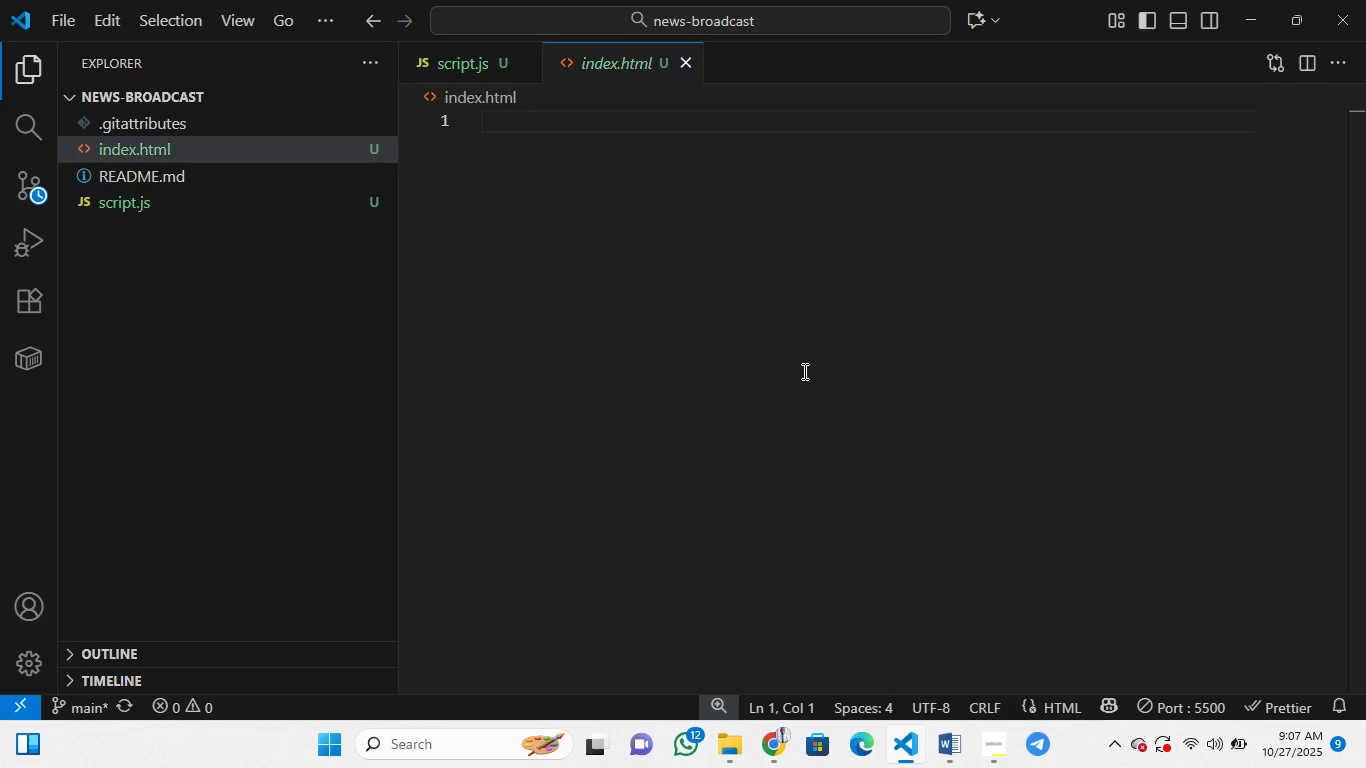 
key(Control+Y)
 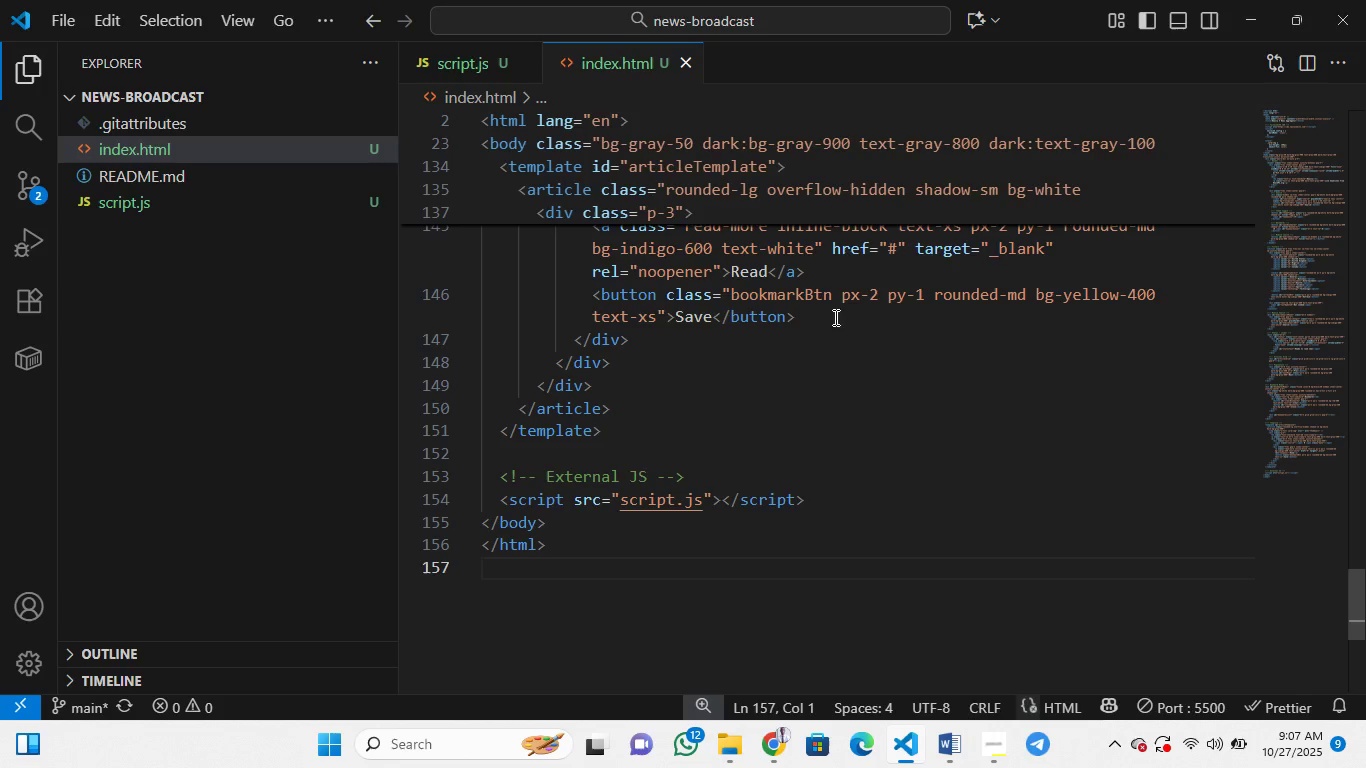 
scroll: coordinate [725, 377], scroll_direction: up, amount: 227.0
 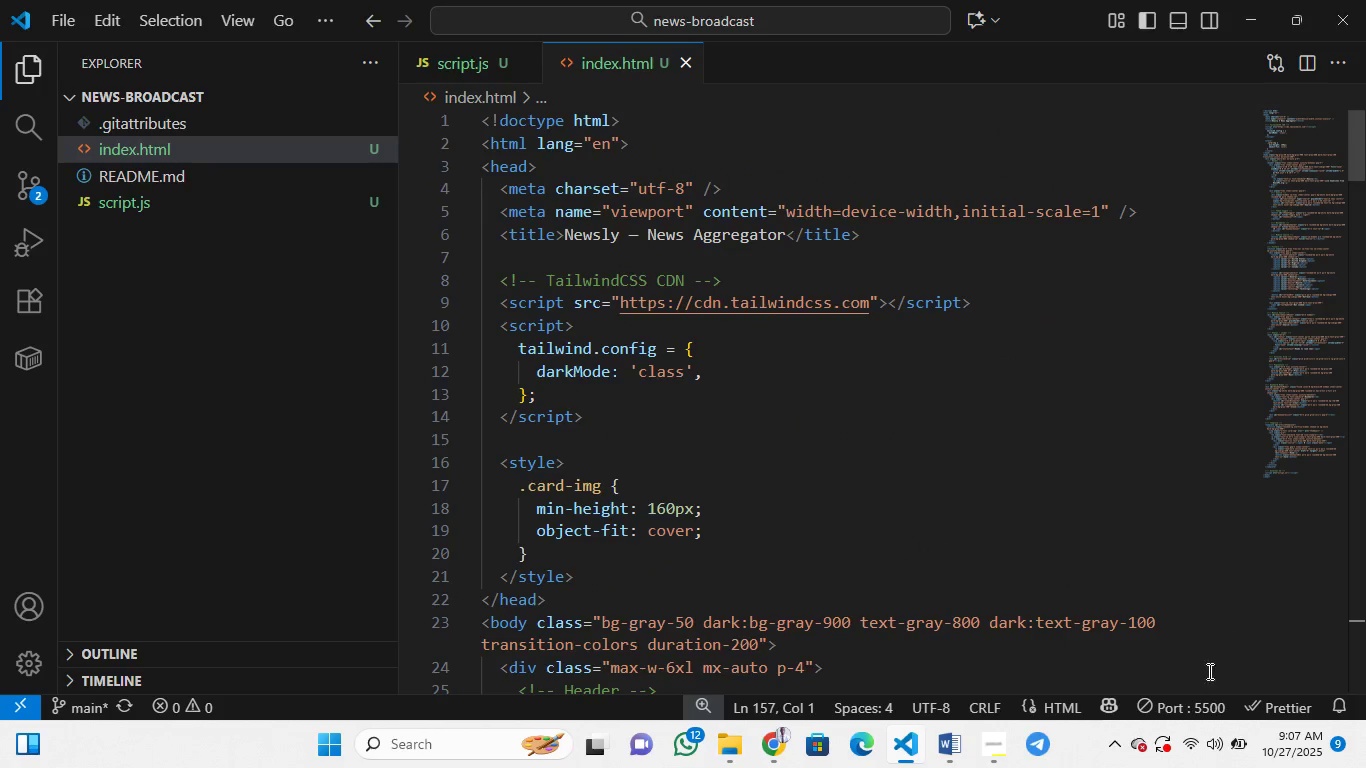 
left_click([1179, 700])
 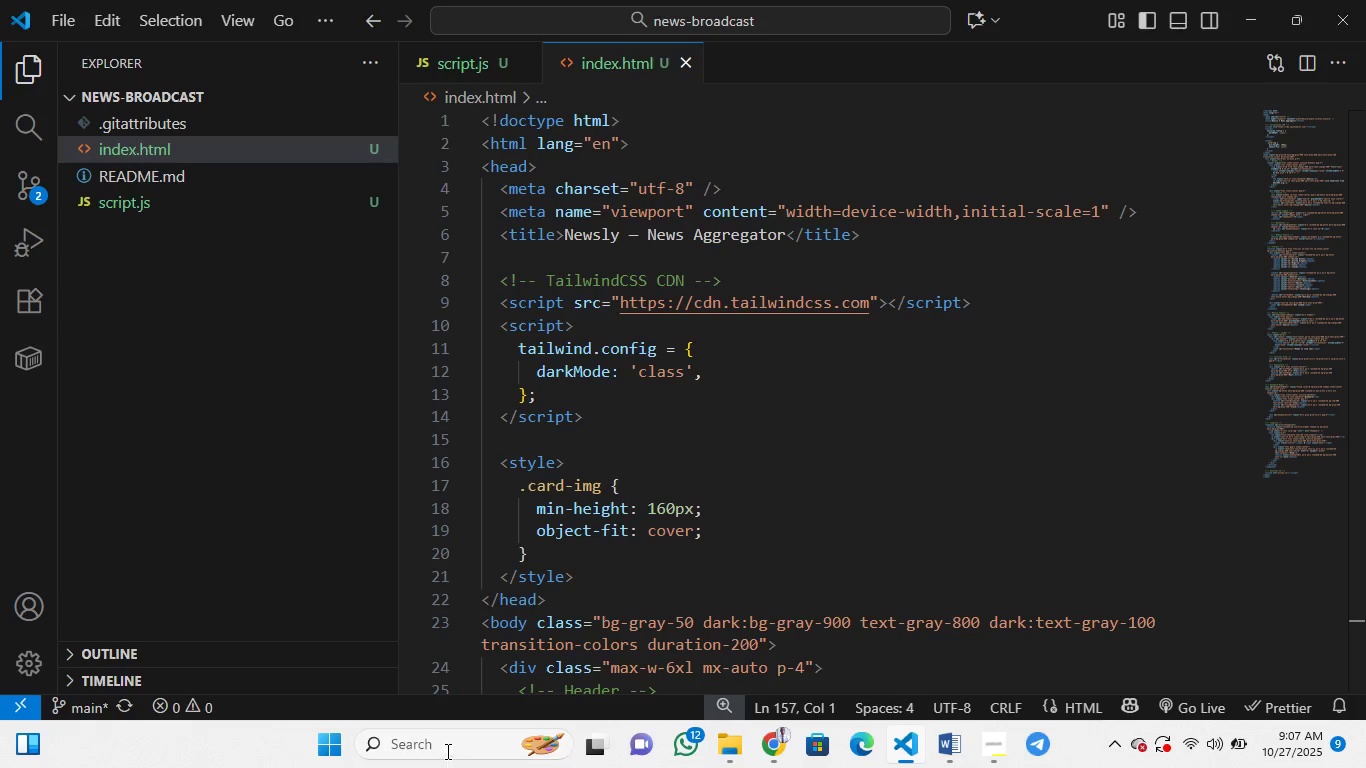 
wait(7.12)
 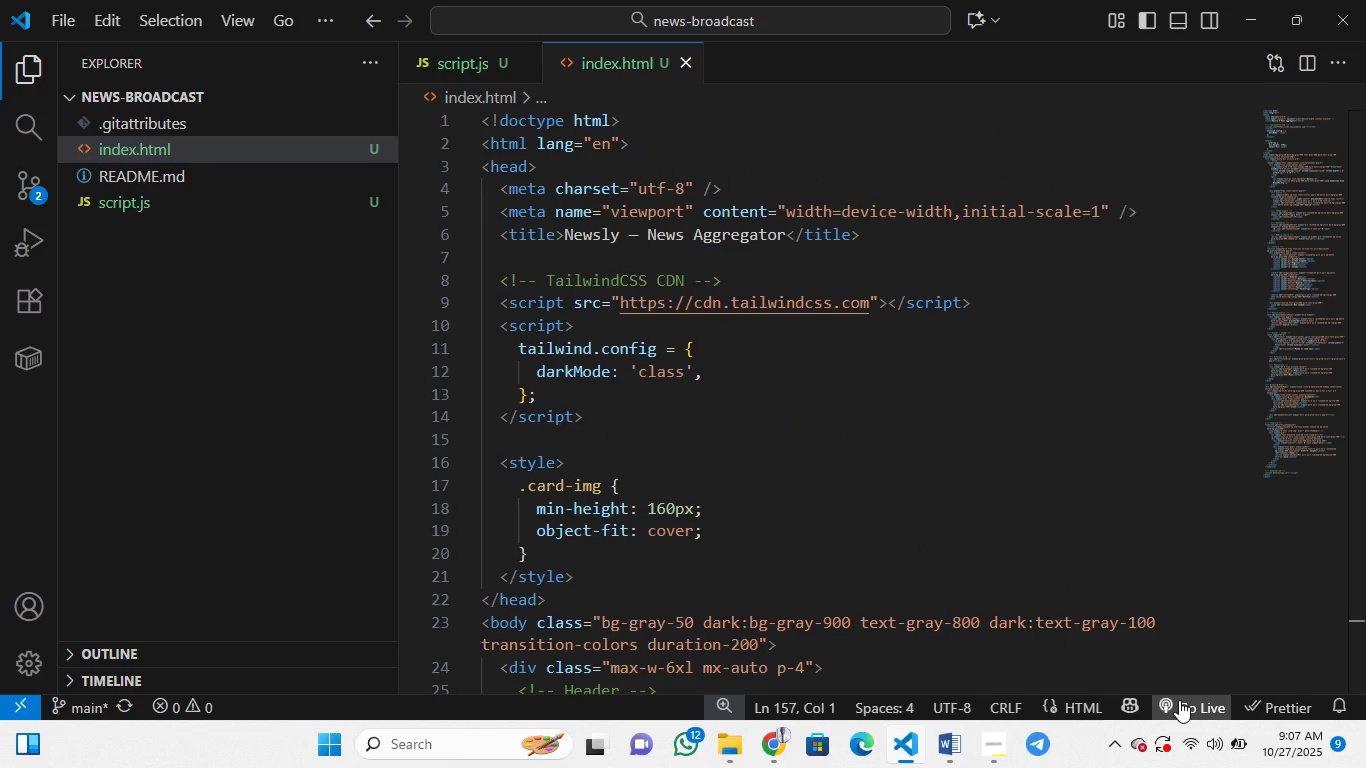 
left_click([770, 755])
 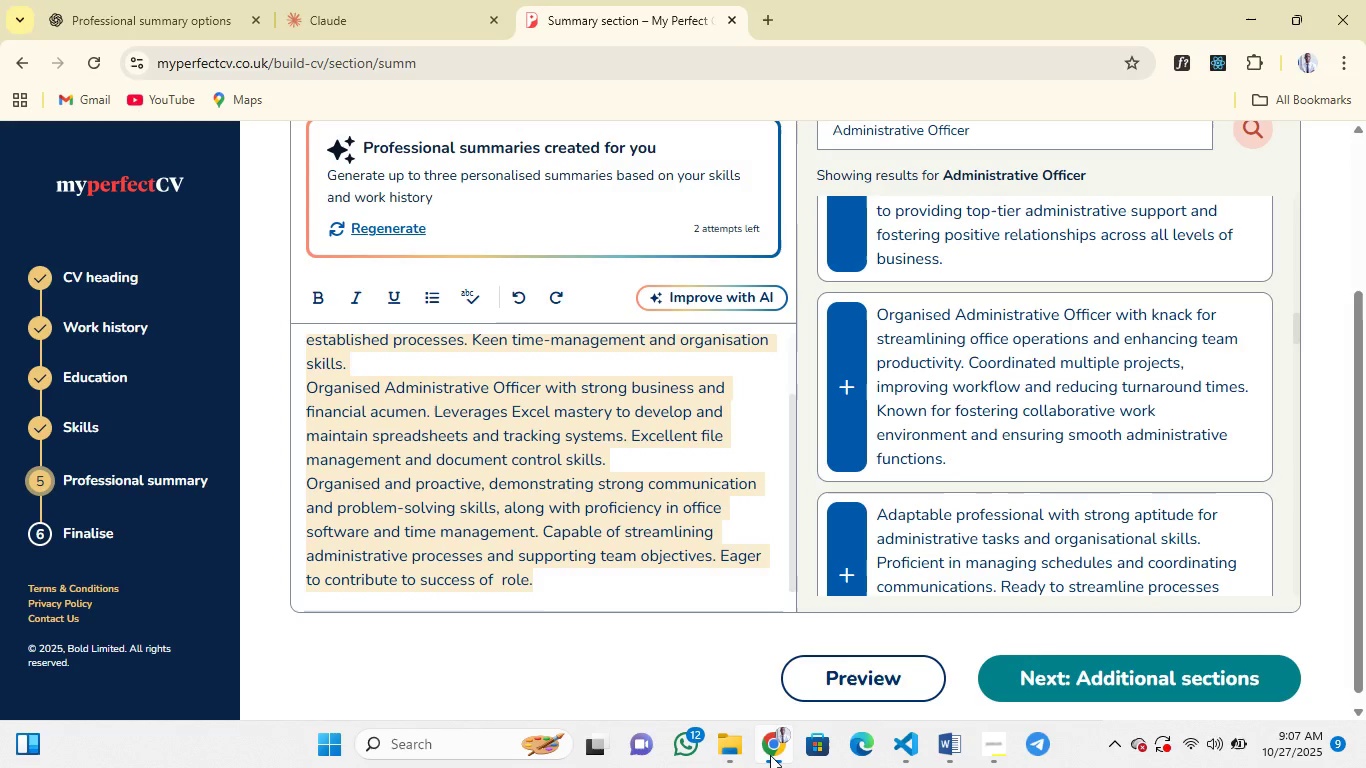 
left_click([770, 755])
 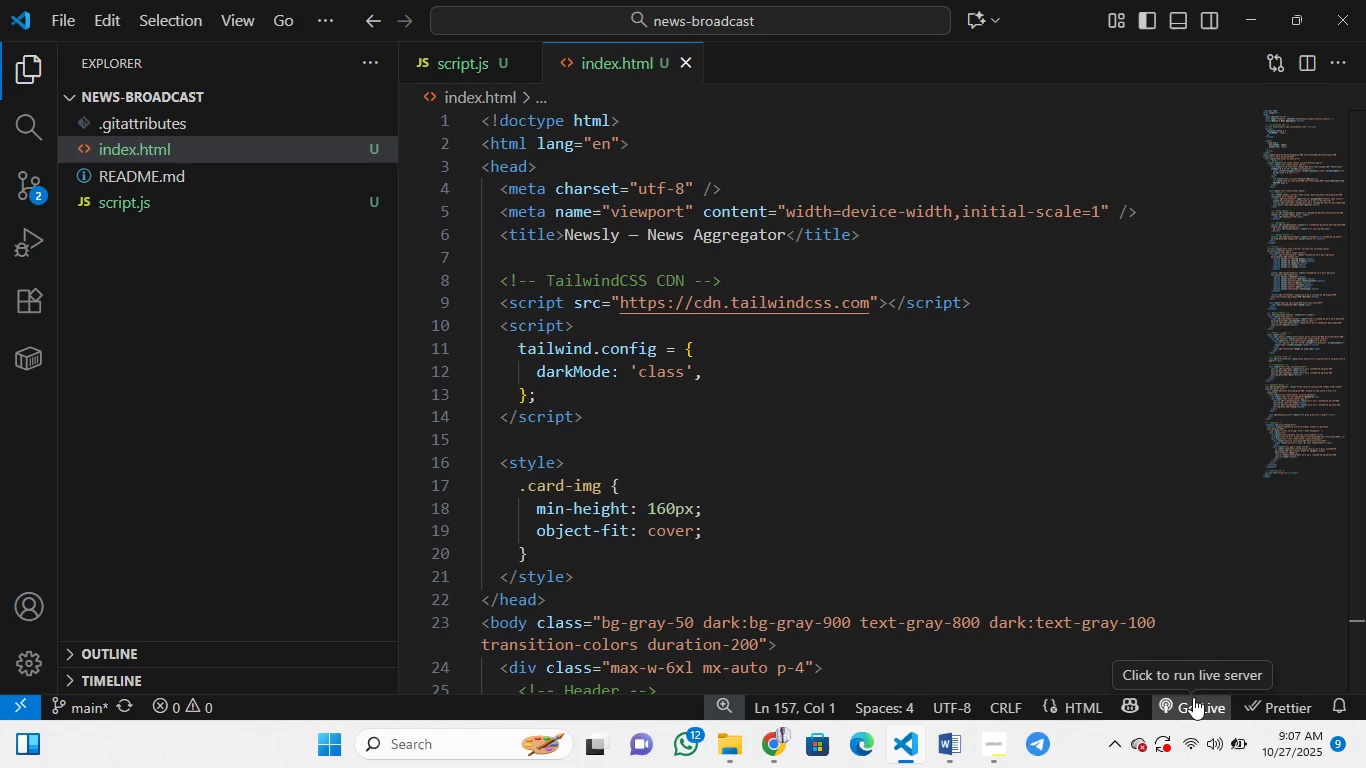 
left_click([1193, 697])
 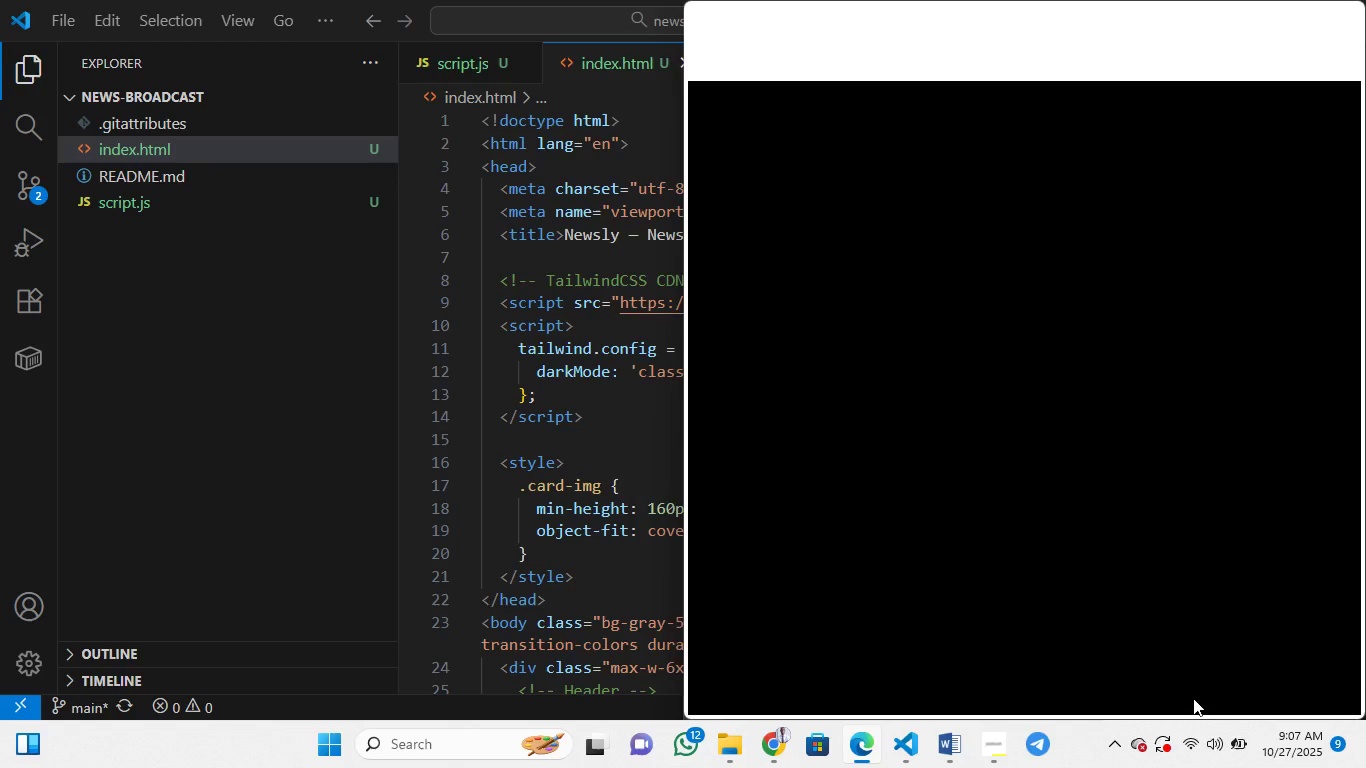 
wait(8.64)
 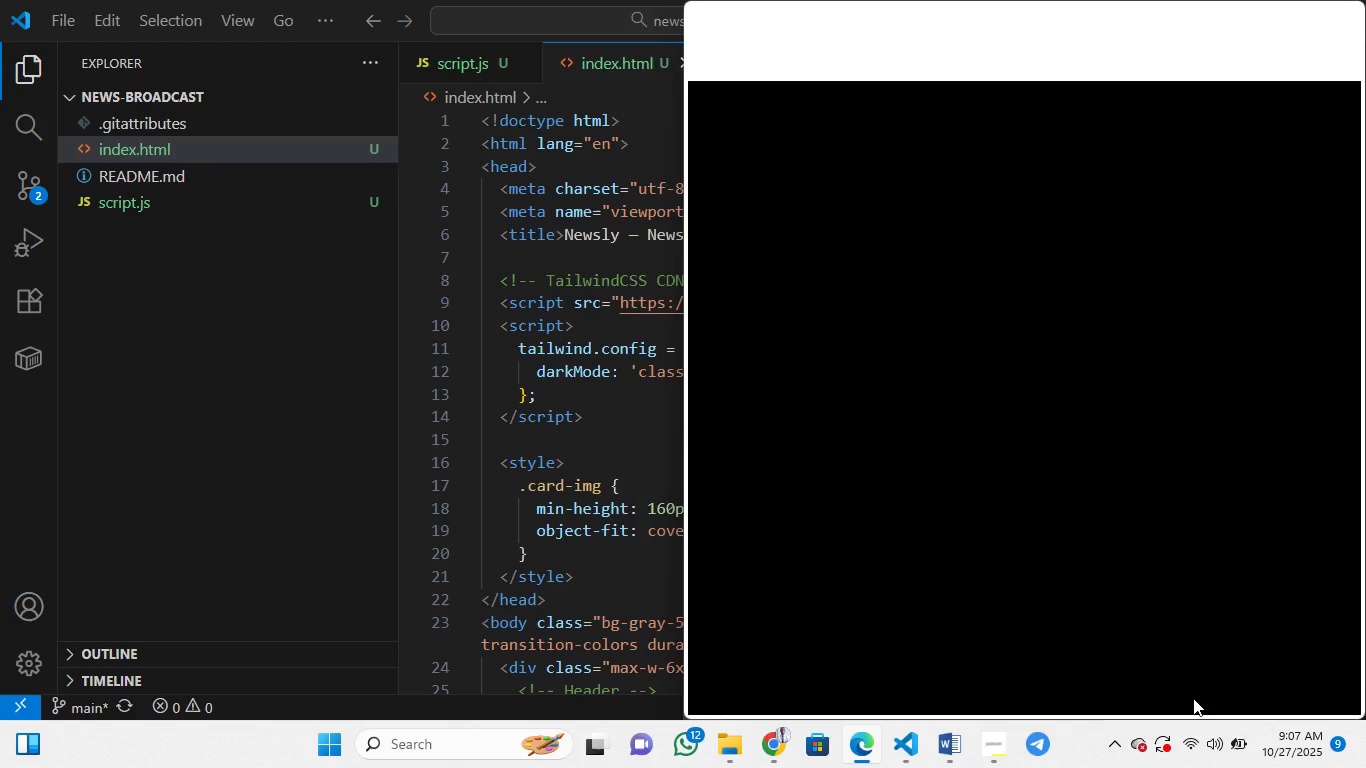 
left_click([1294, 5])
 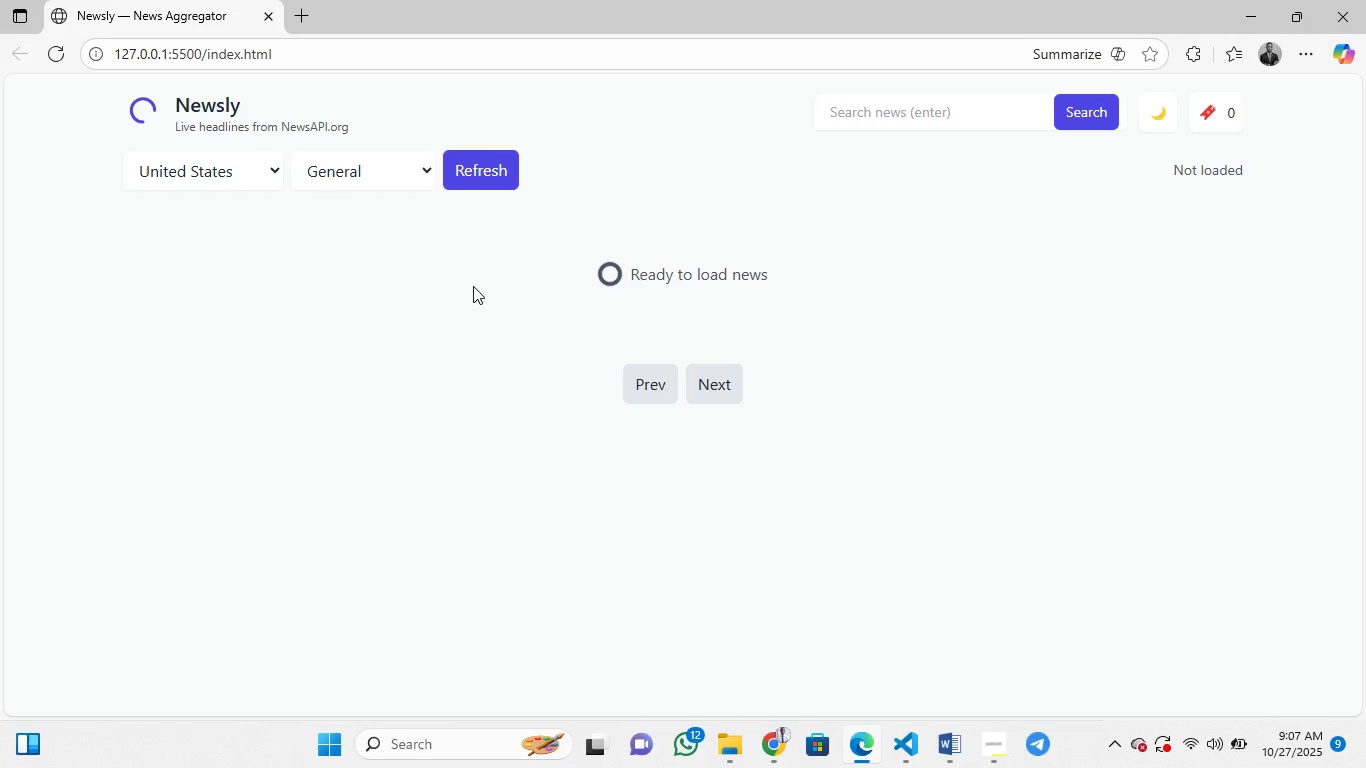 
wait(6.71)
 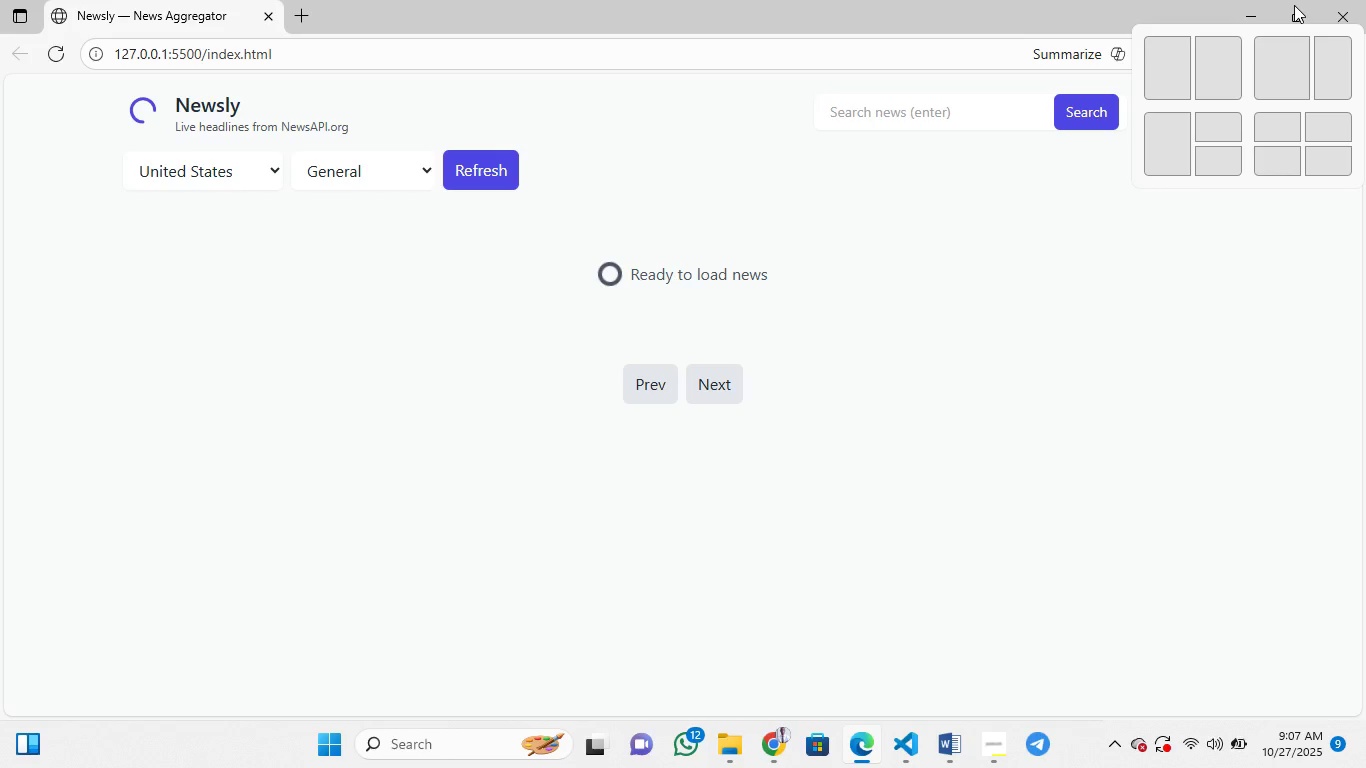 
left_click([473, 172])
 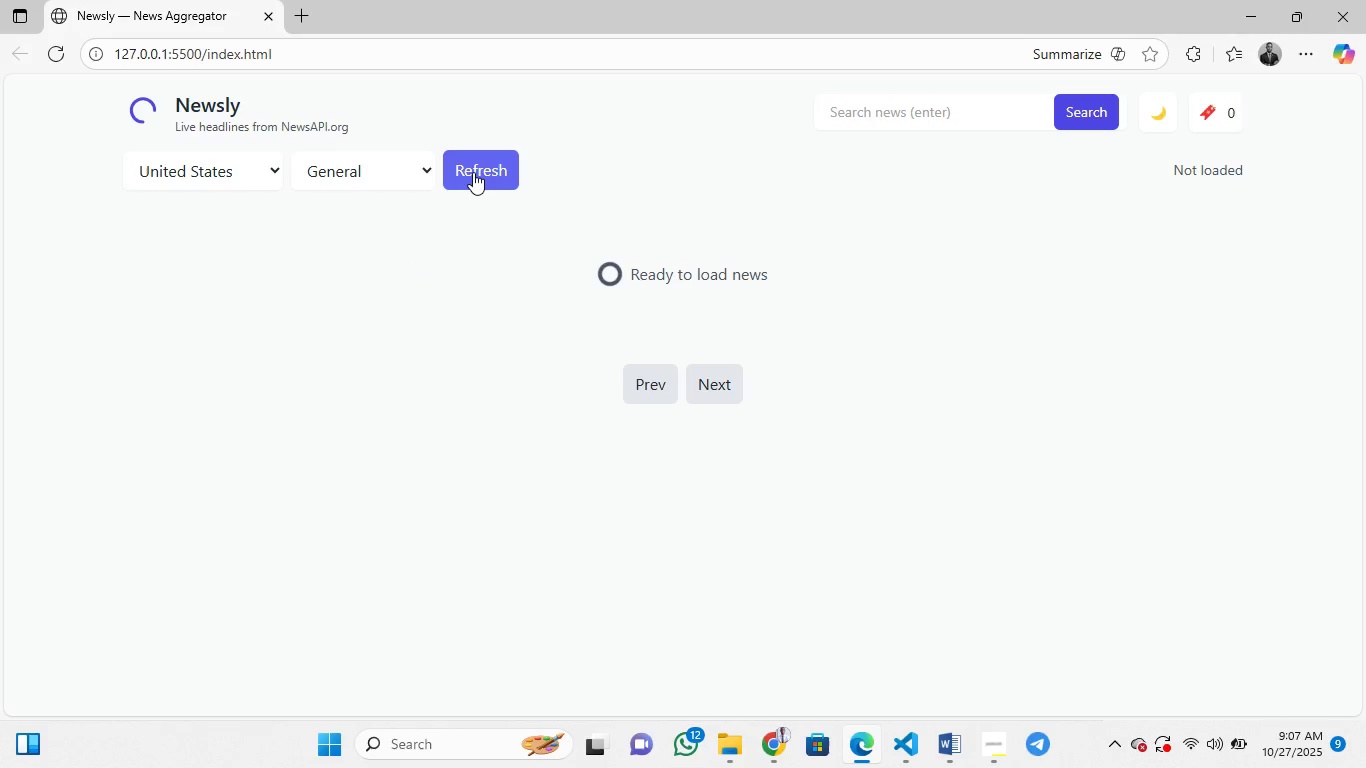 
left_click([473, 172])
 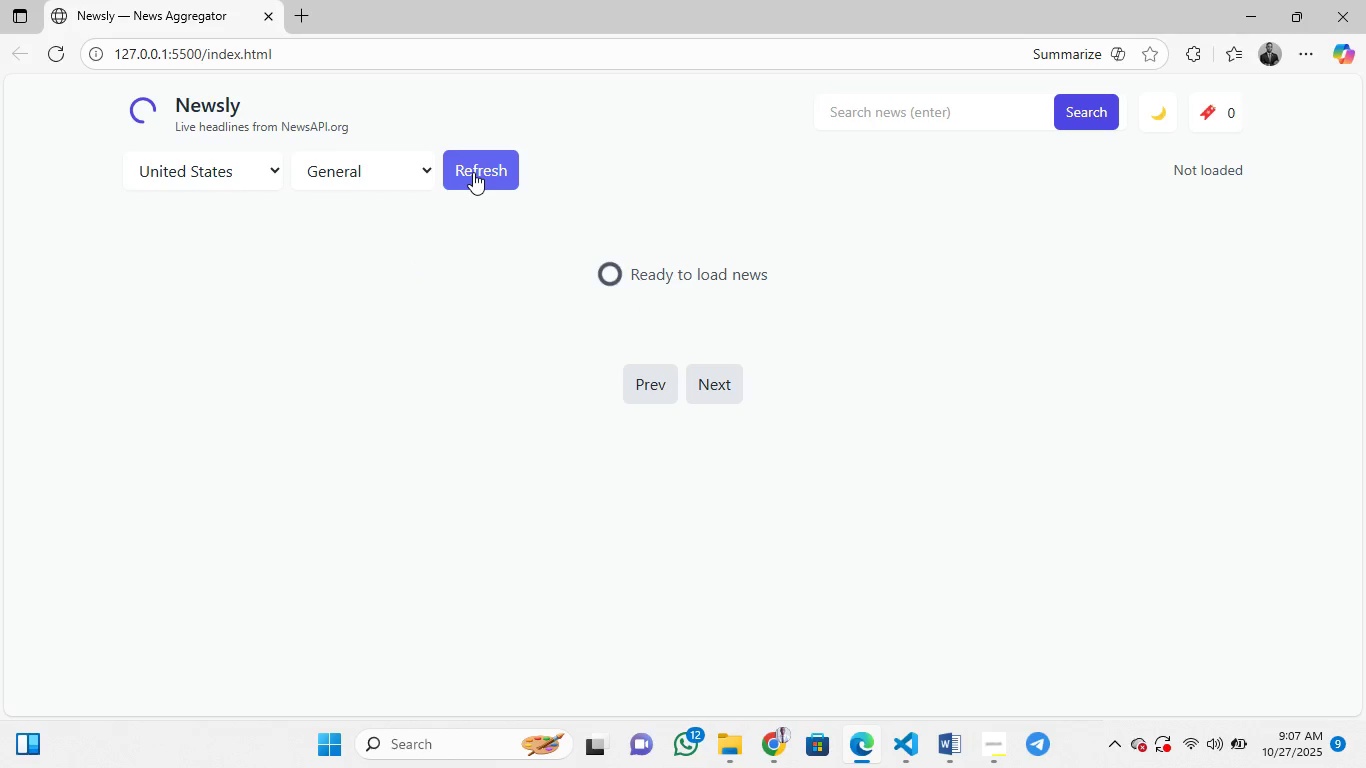 
left_click([473, 172])
 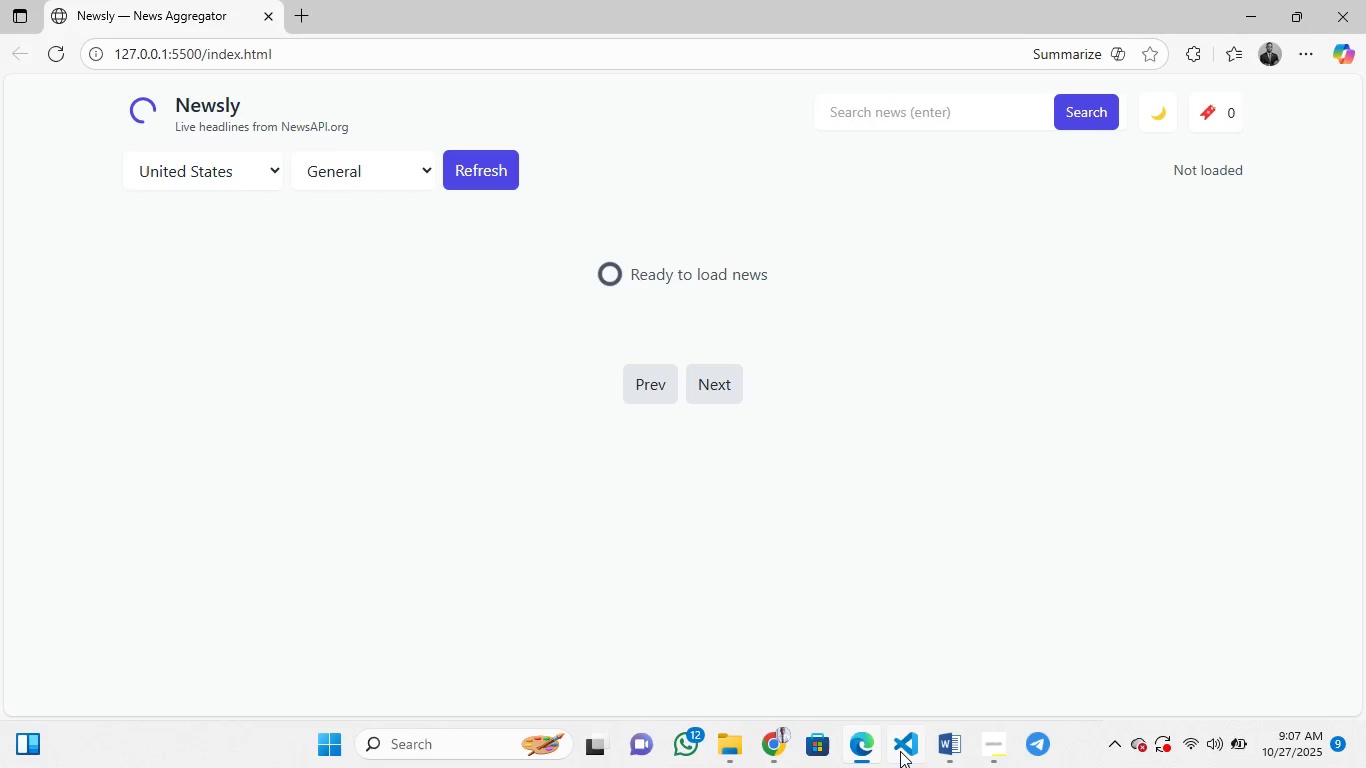 
left_click([900, 751])
 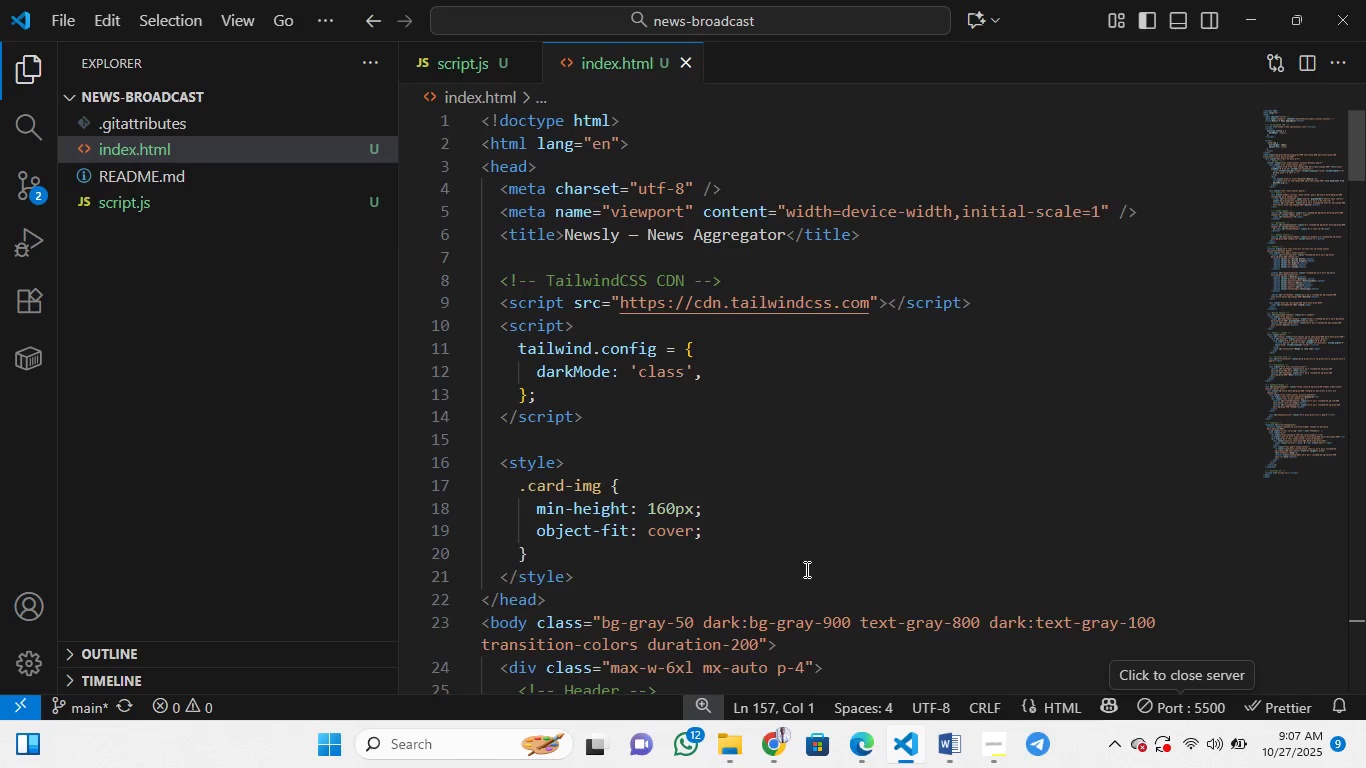 
scroll: coordinate [805, 569], scroll_direction: down, amount: 50.0
 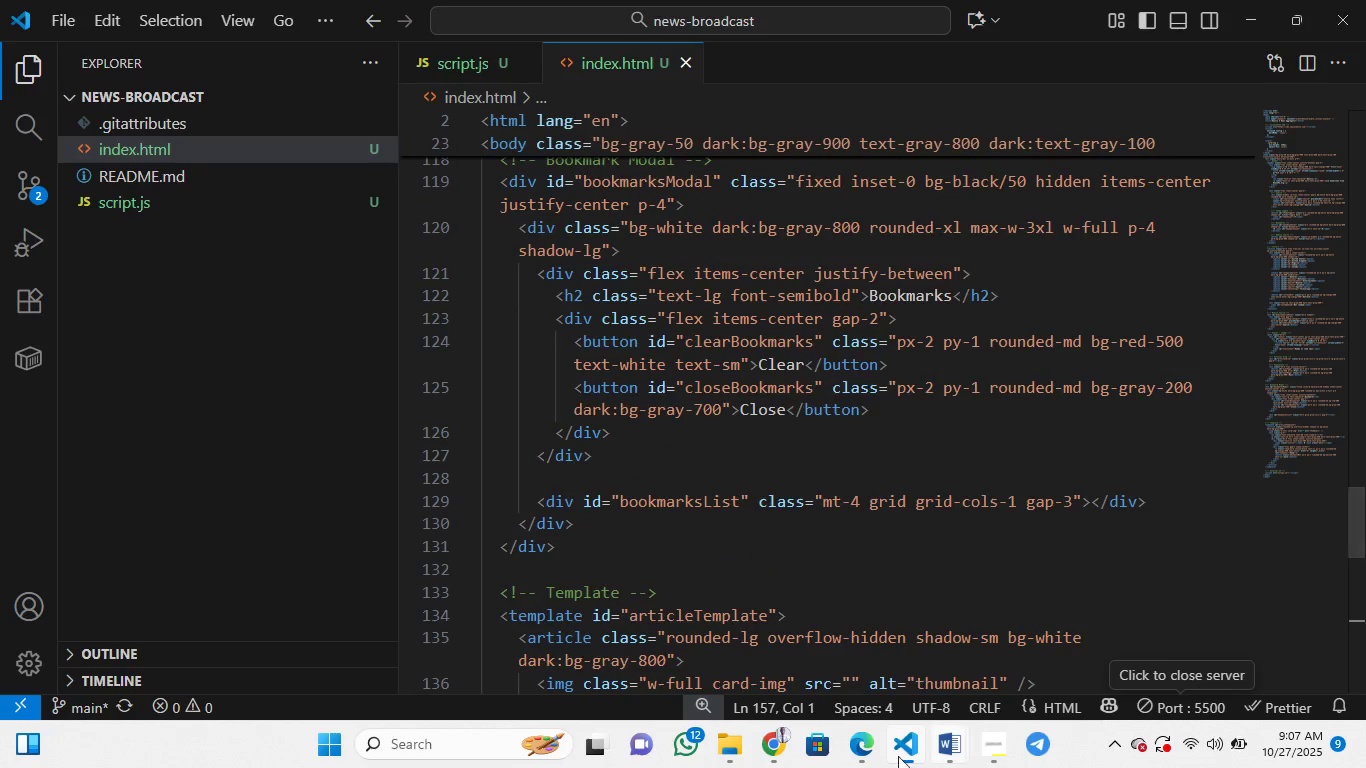 
left_click([765, 750])
 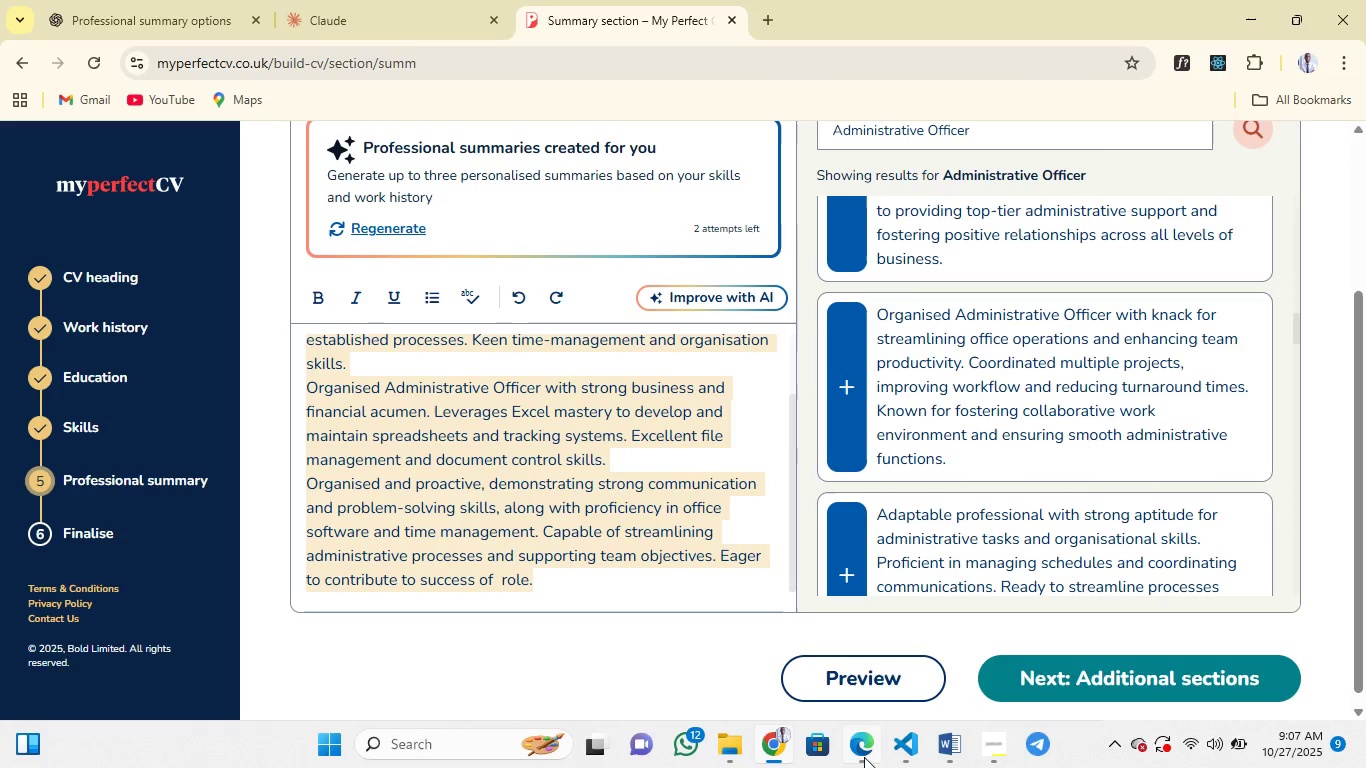 
left_click([858, 757])
 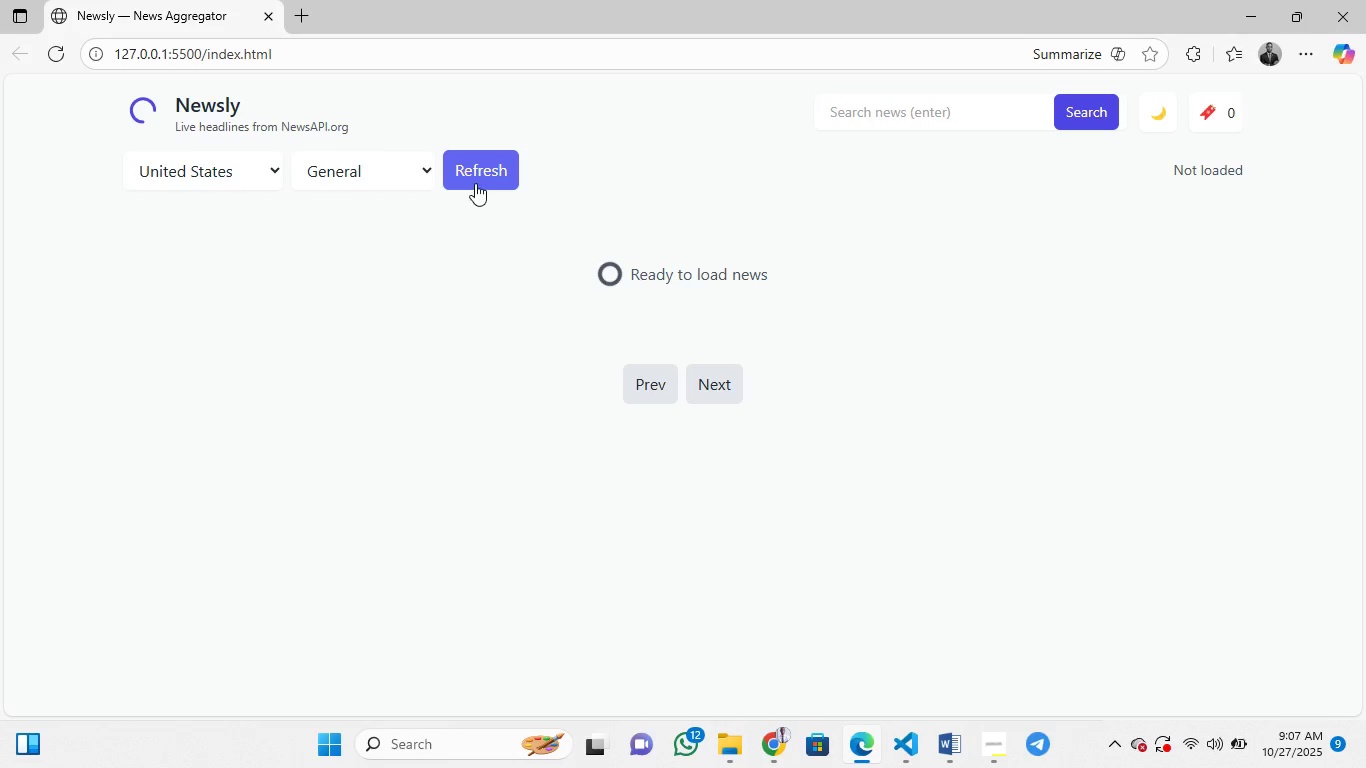 
left_click([475, 183])
 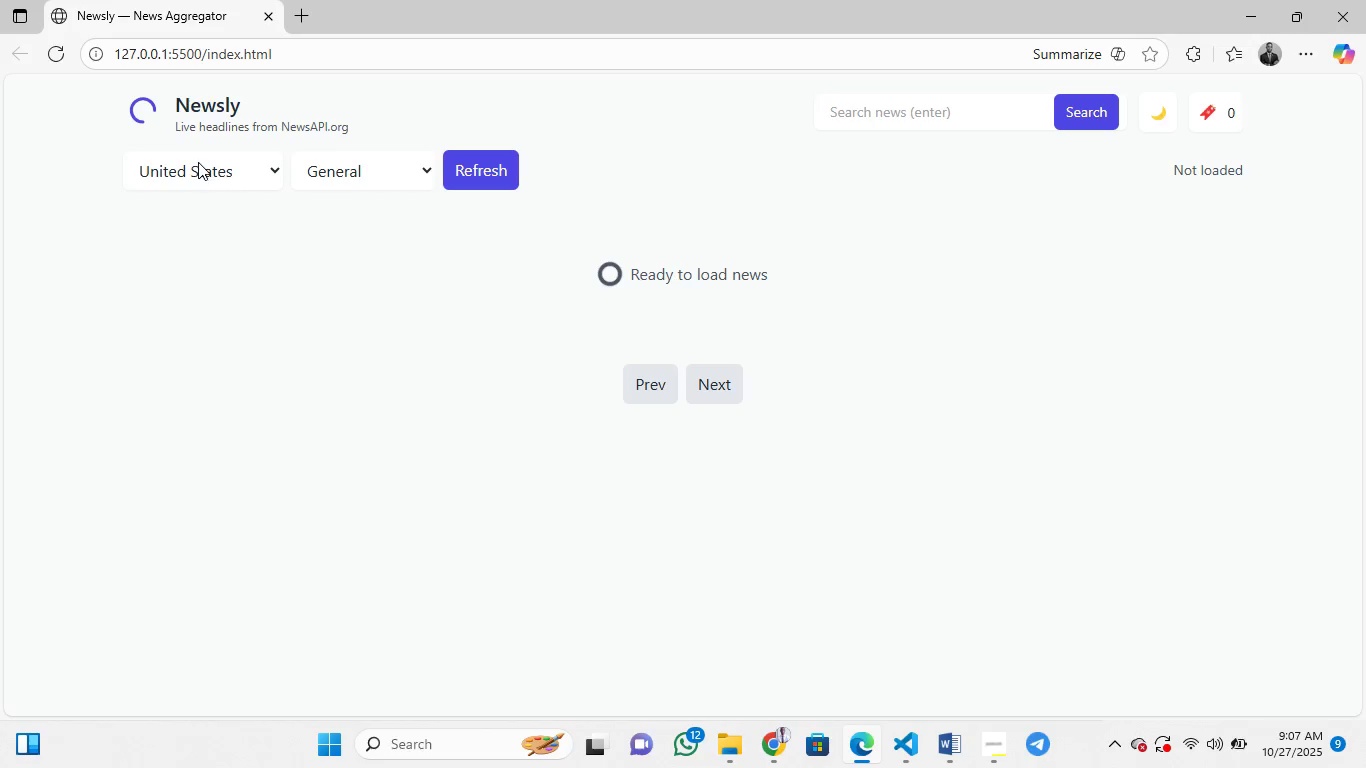 
left_click([198, 162])
 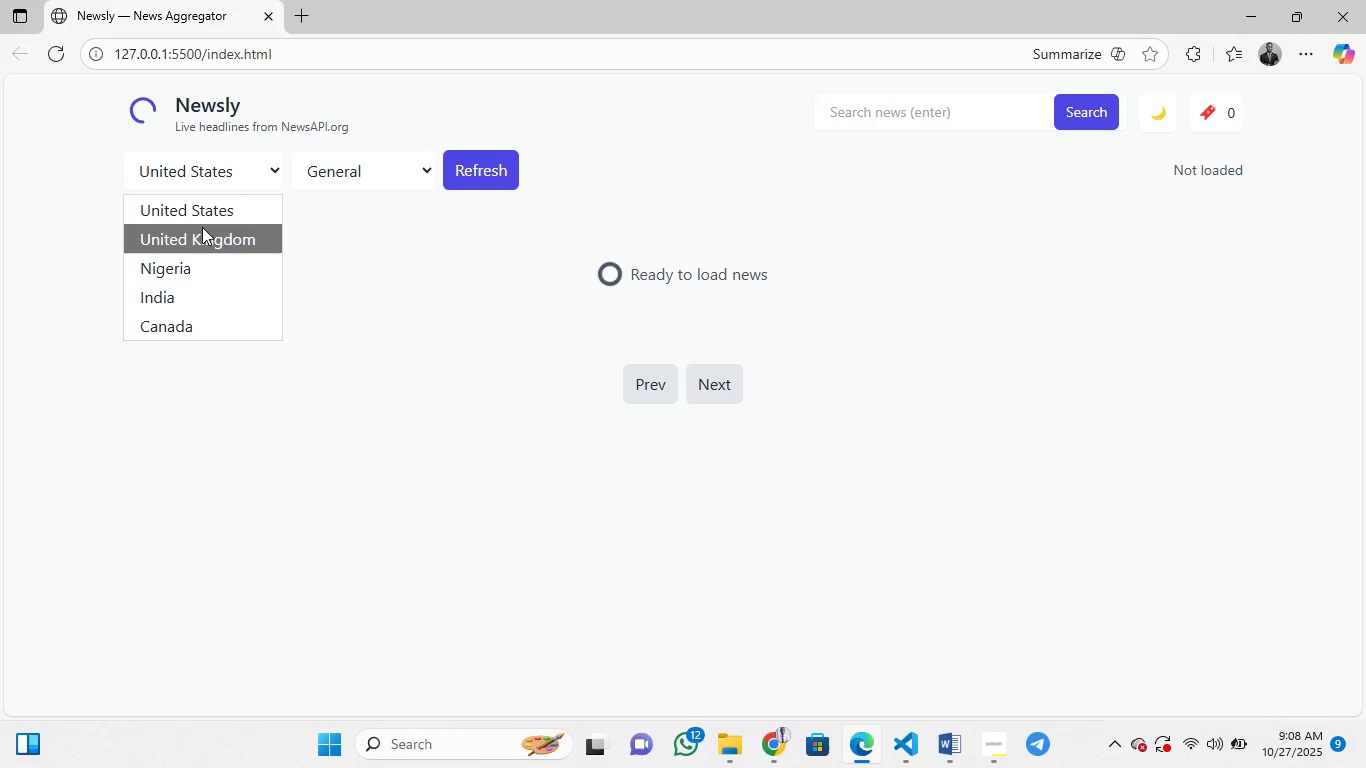 
left_click([202, 227])
 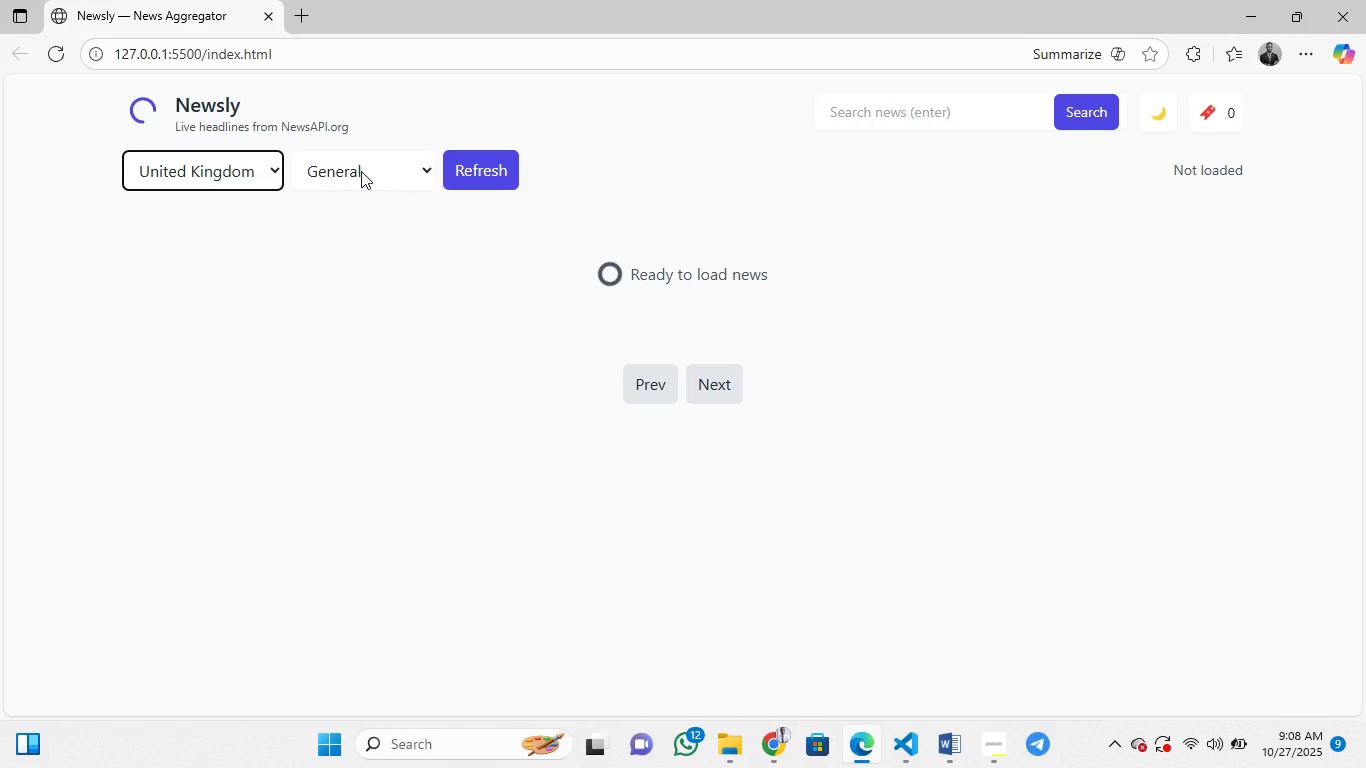 
left_click([361, 171])
 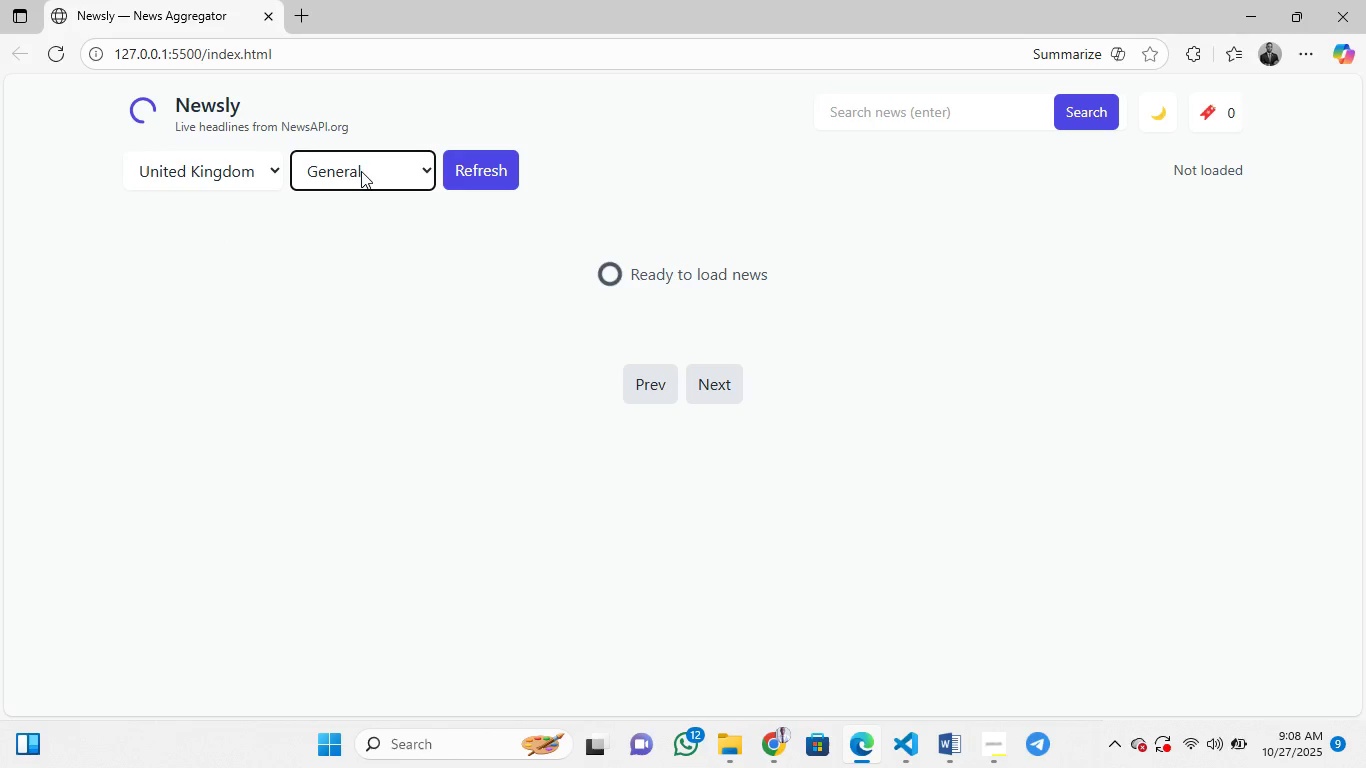 
left_click([361, 171])
 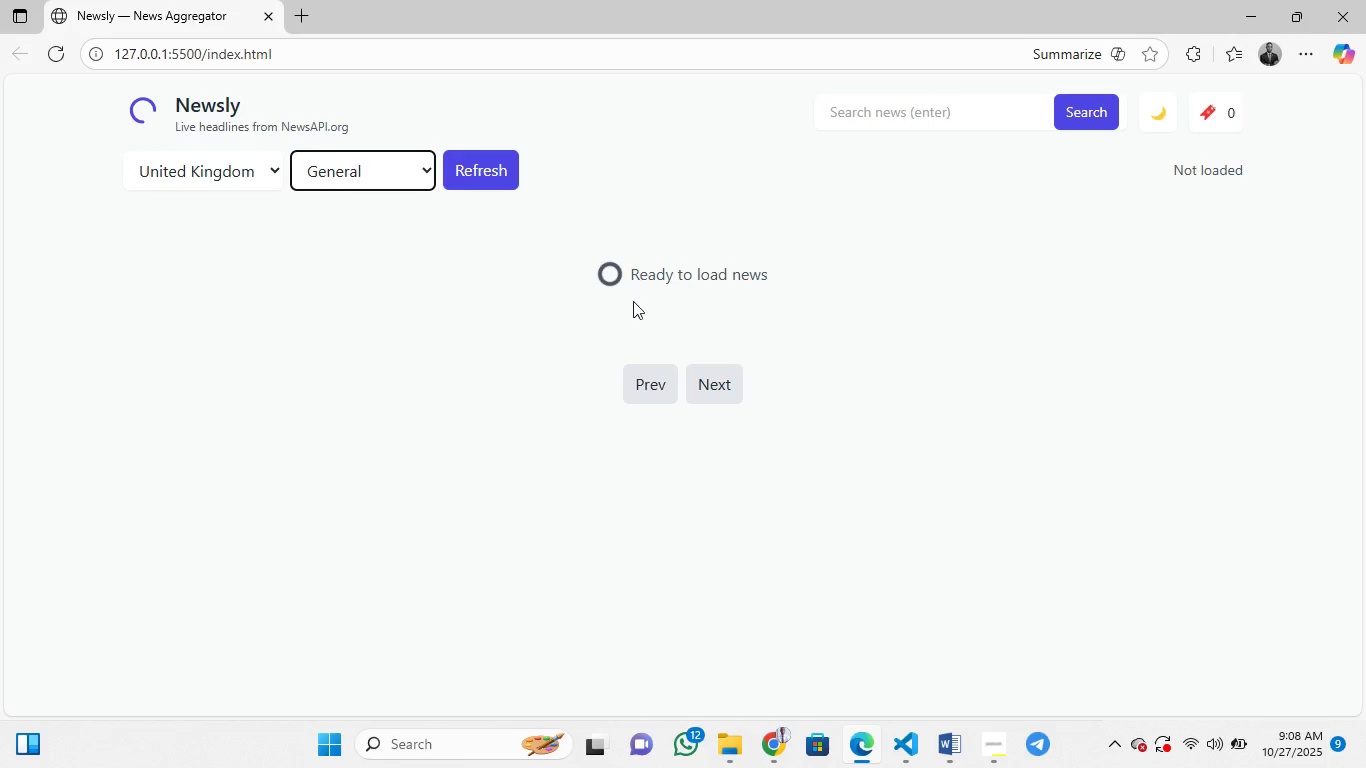 
left_click([618, 283])
 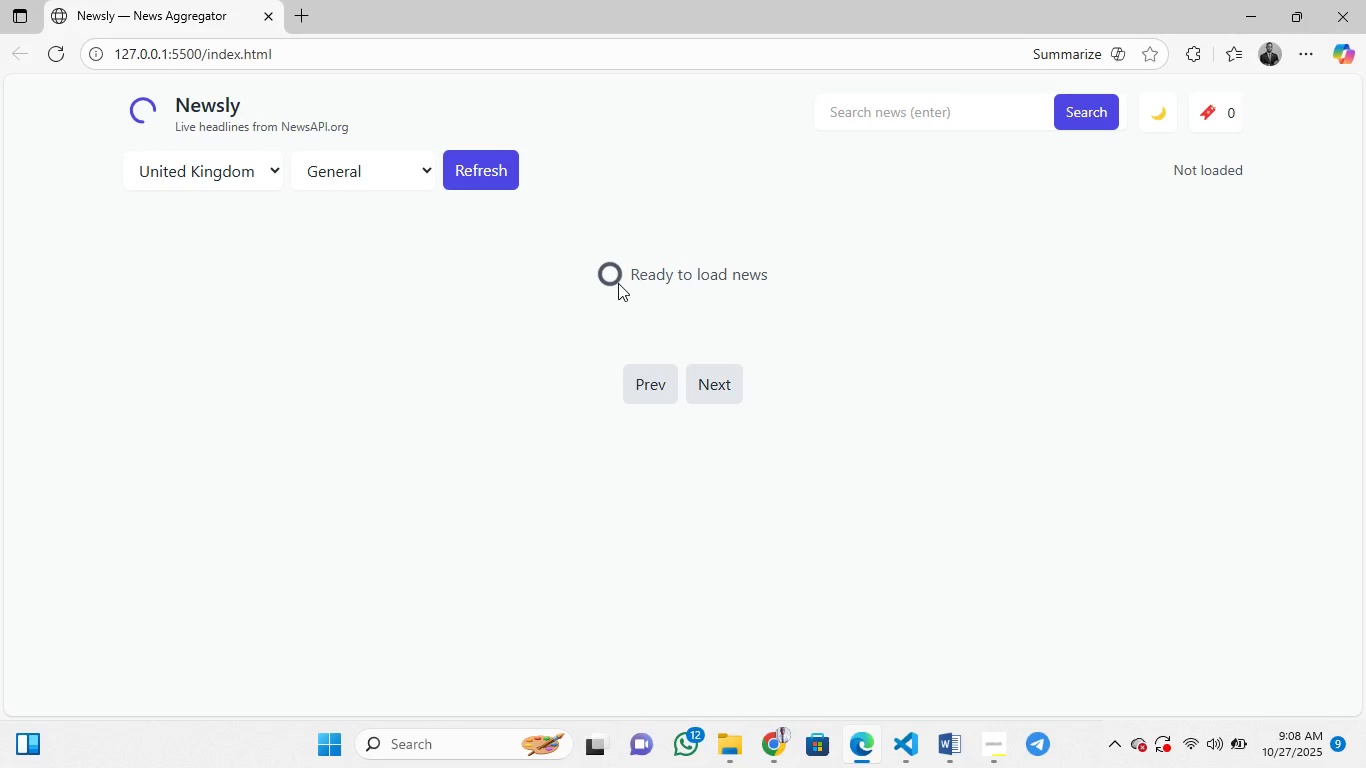 
left_click([618, 283])
 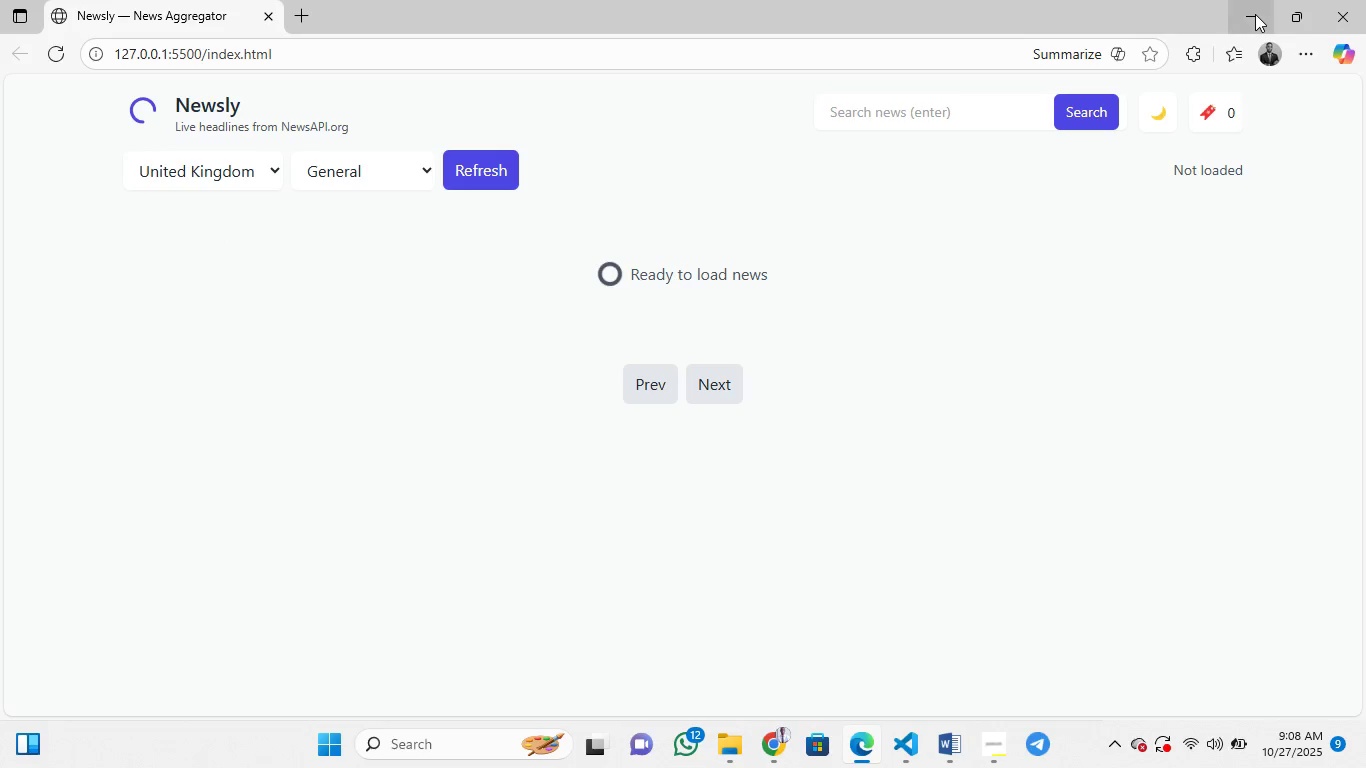 
left_click([1255, 14])
 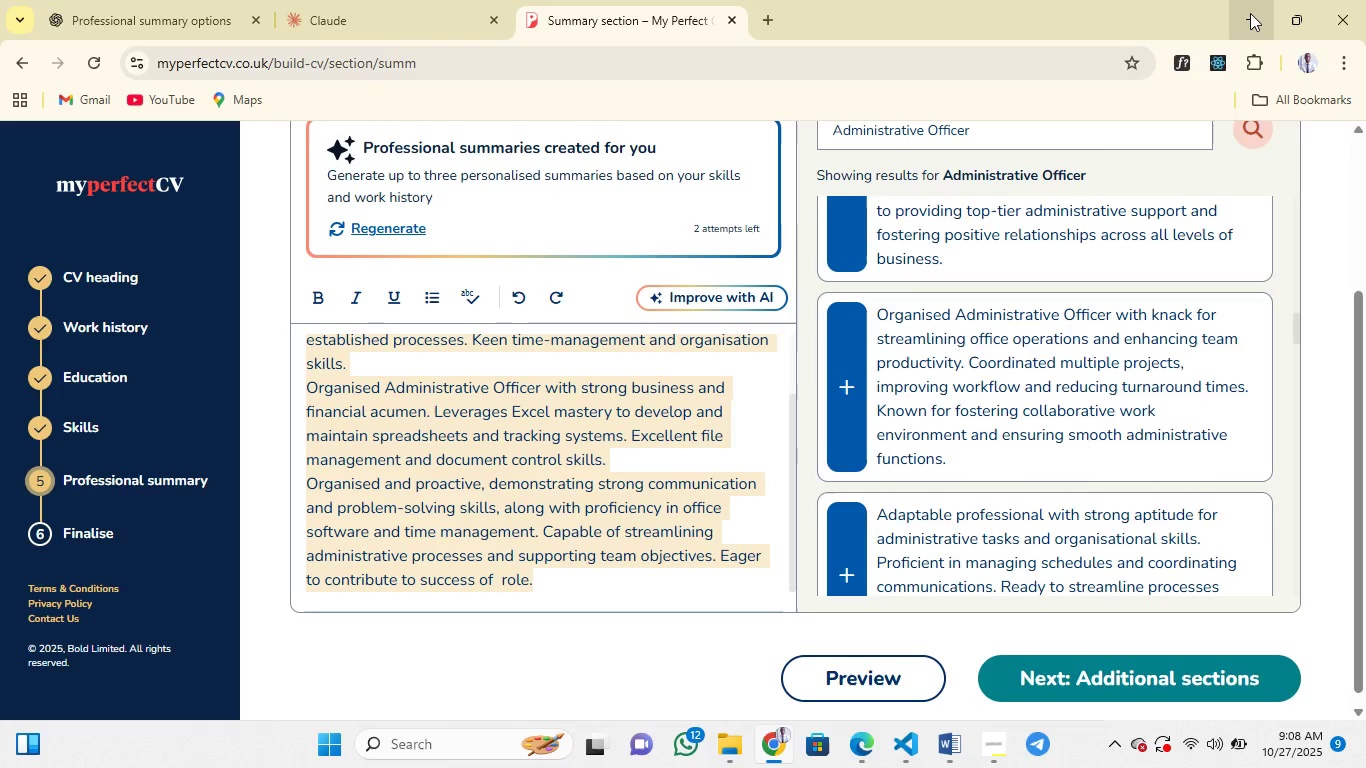 
left_click([1250, 13])
 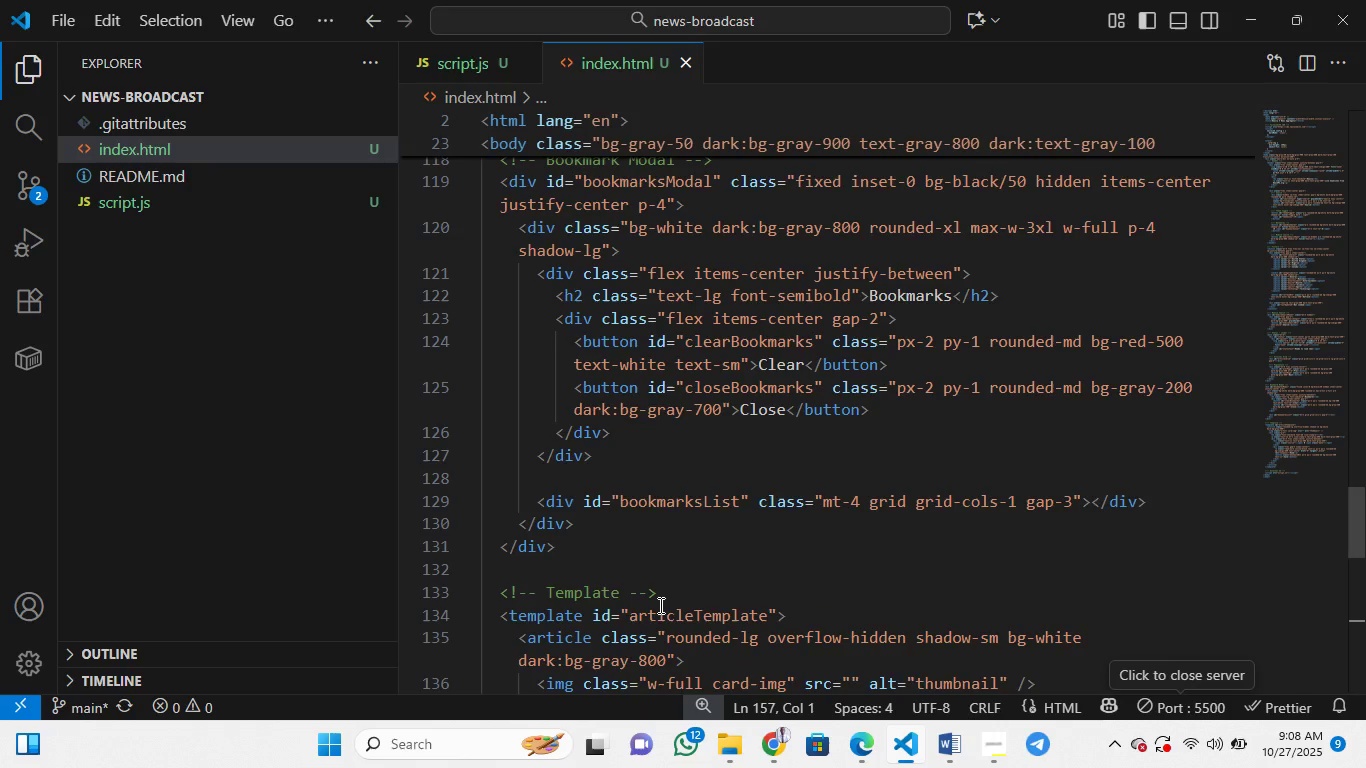 
scroll: coordinate [659, 605], scroll_direction: up, amount: 217.0
 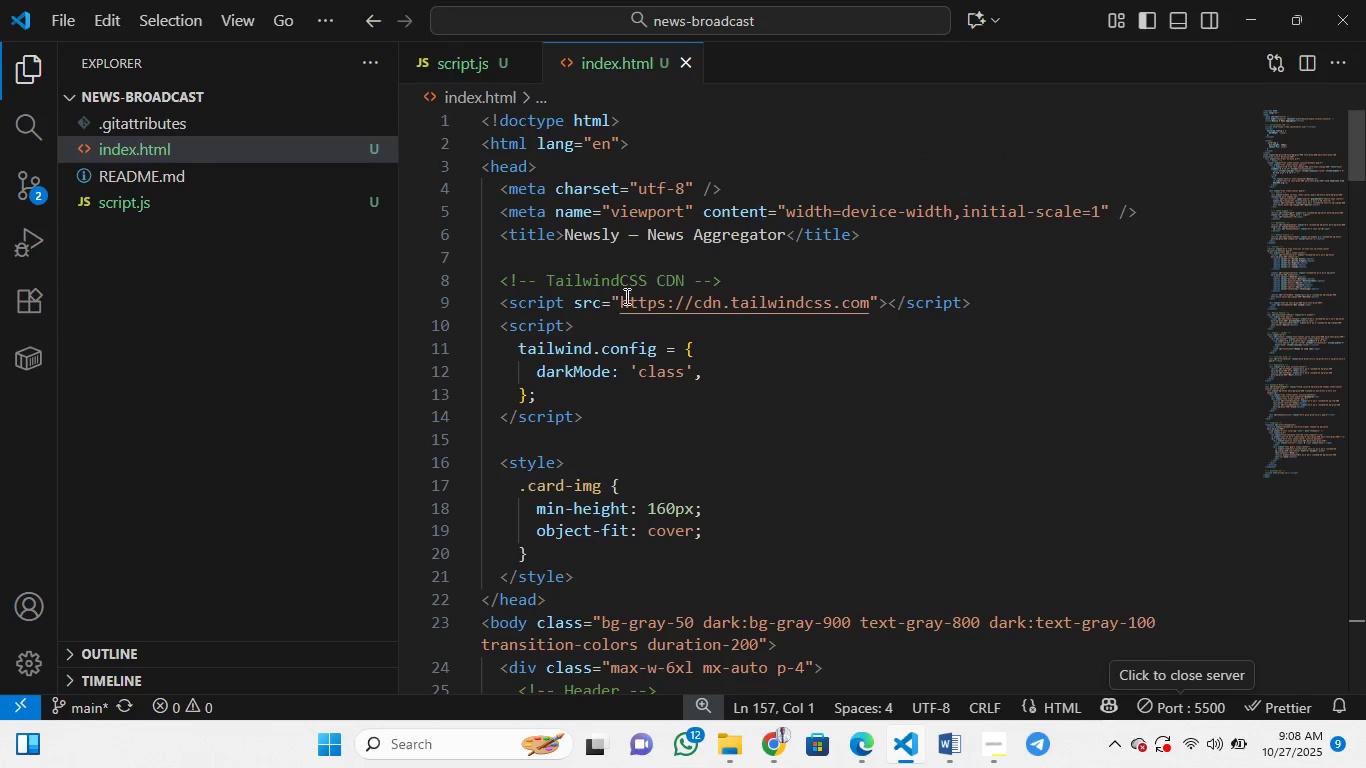 
scroll: coordinate [671, 528], scroll_direction: down, amount: 28.0
 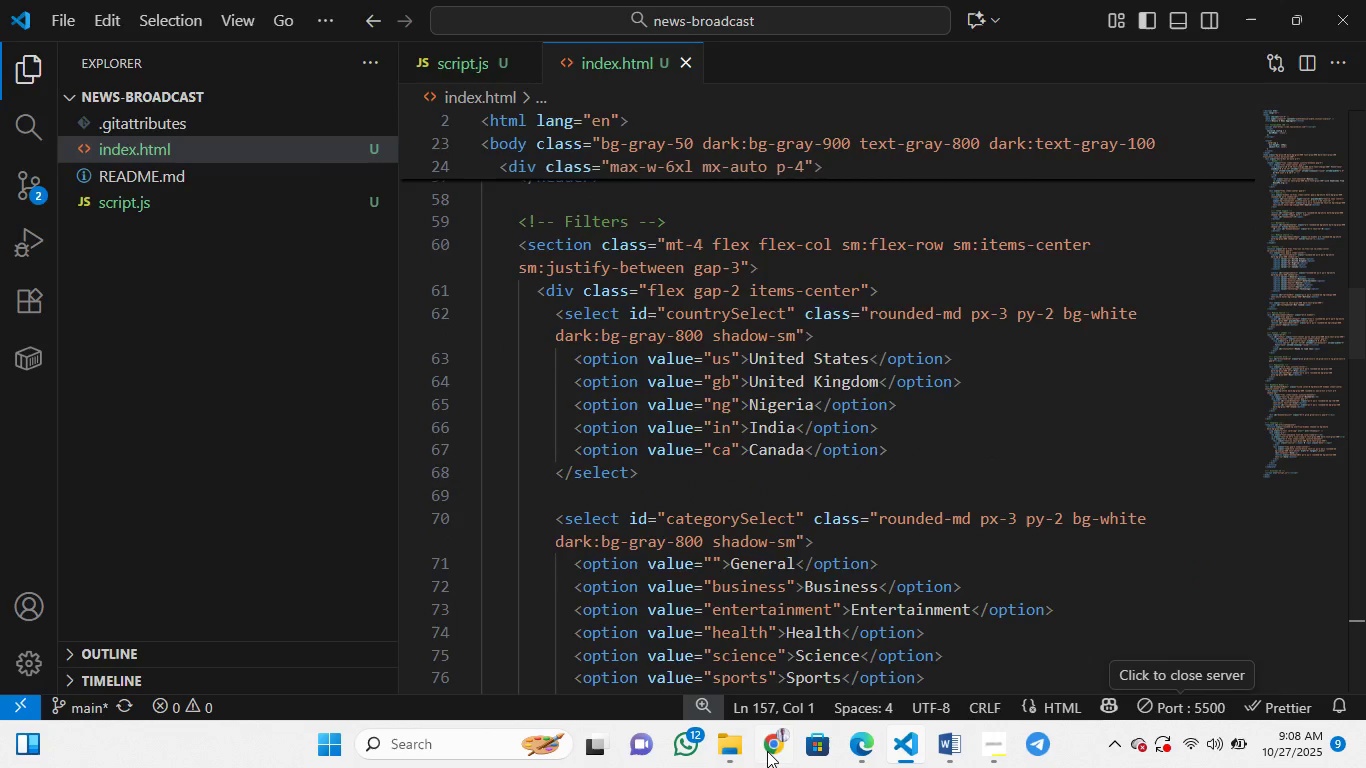 
left_click([767, 751])
 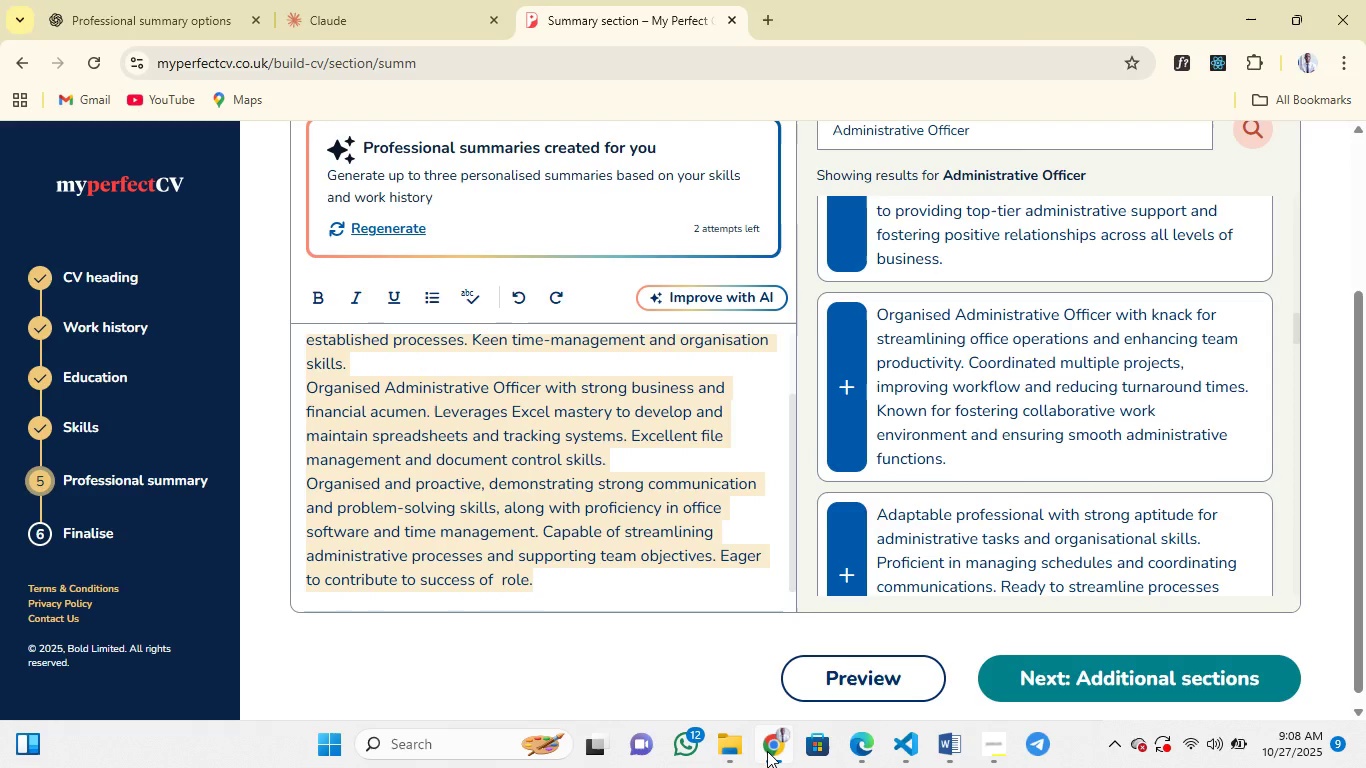 
left_click([767, 751])
 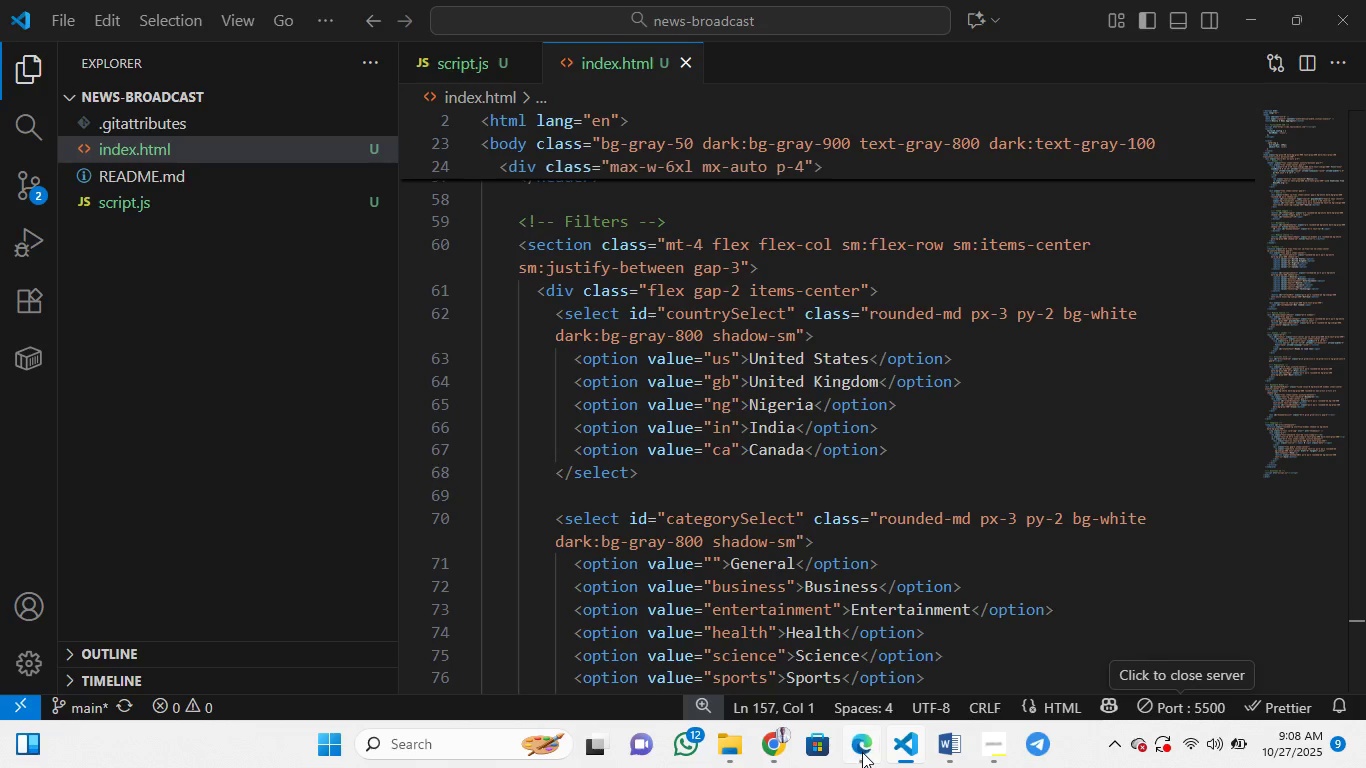 
left_click([862, 752])
 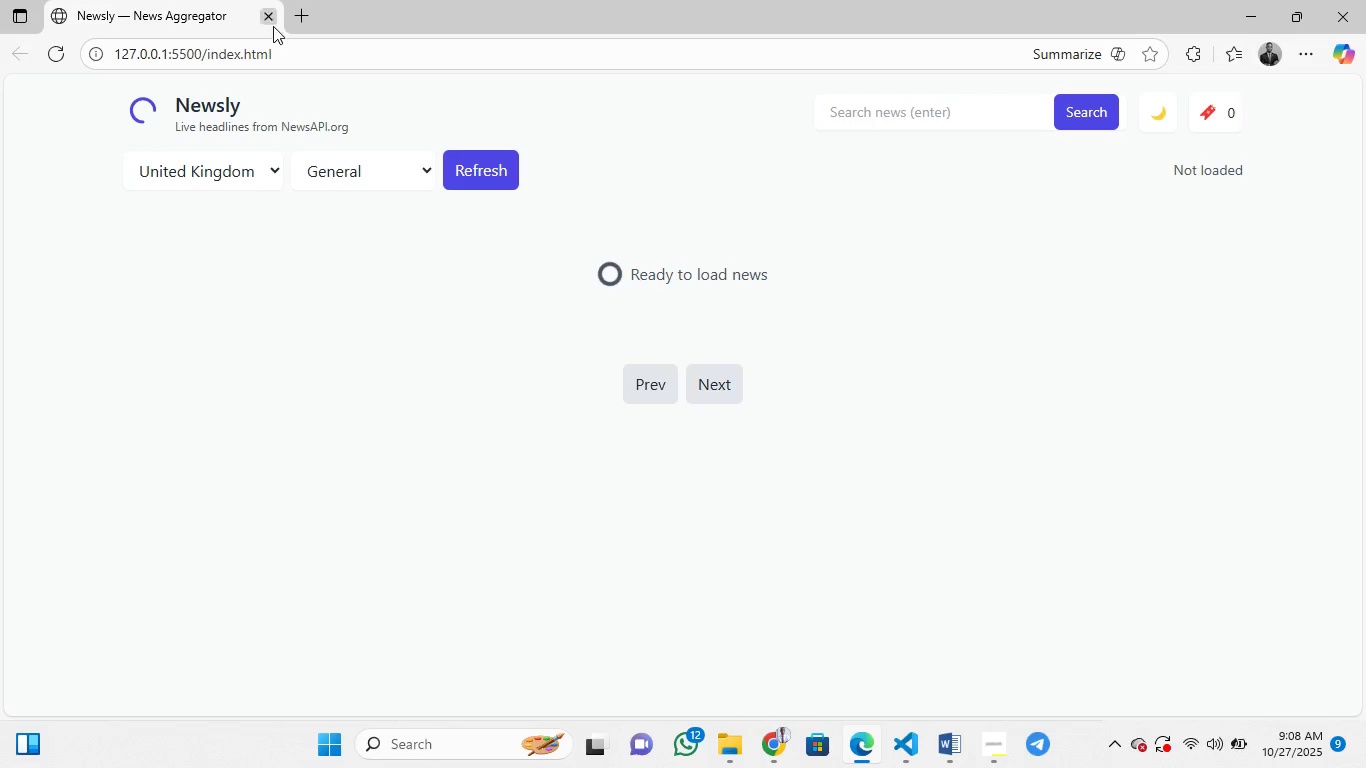 
left_click([275, 28])
 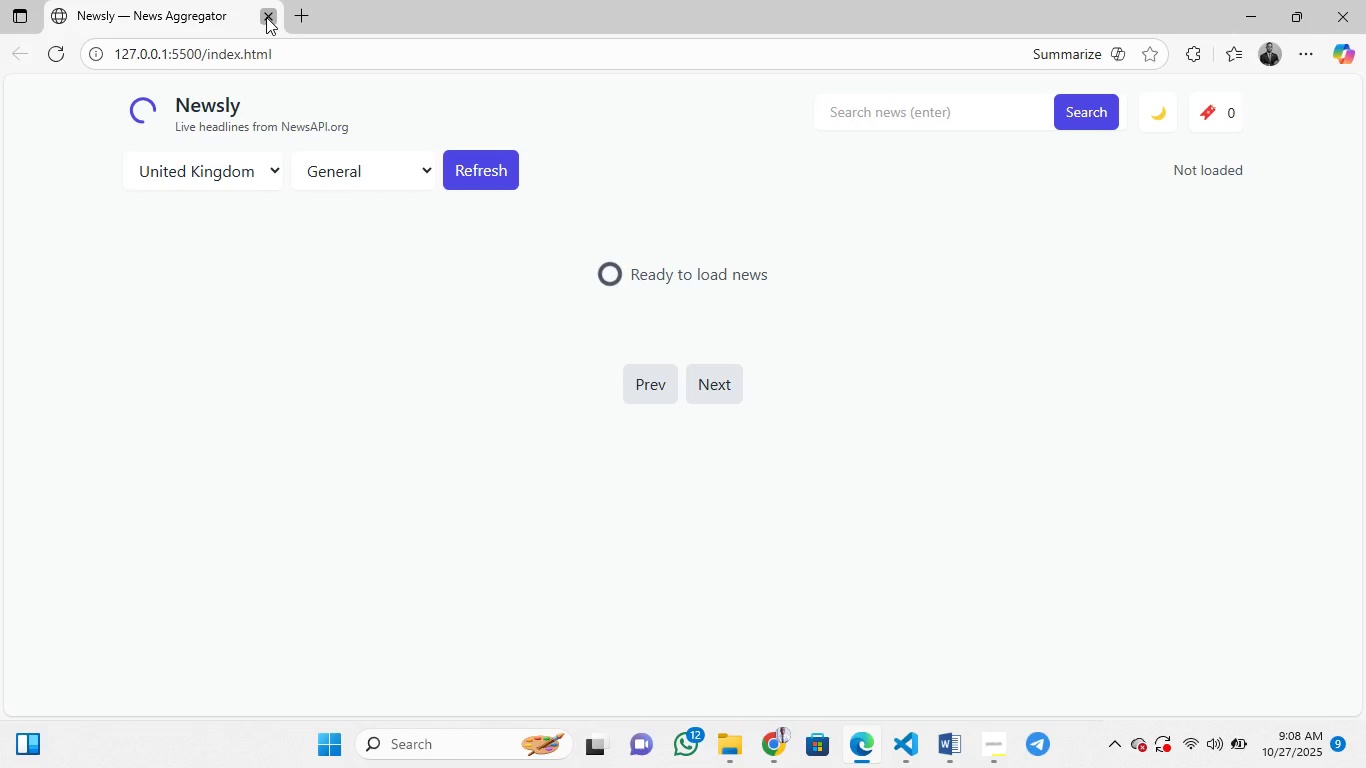 
left_click([266, 17])
 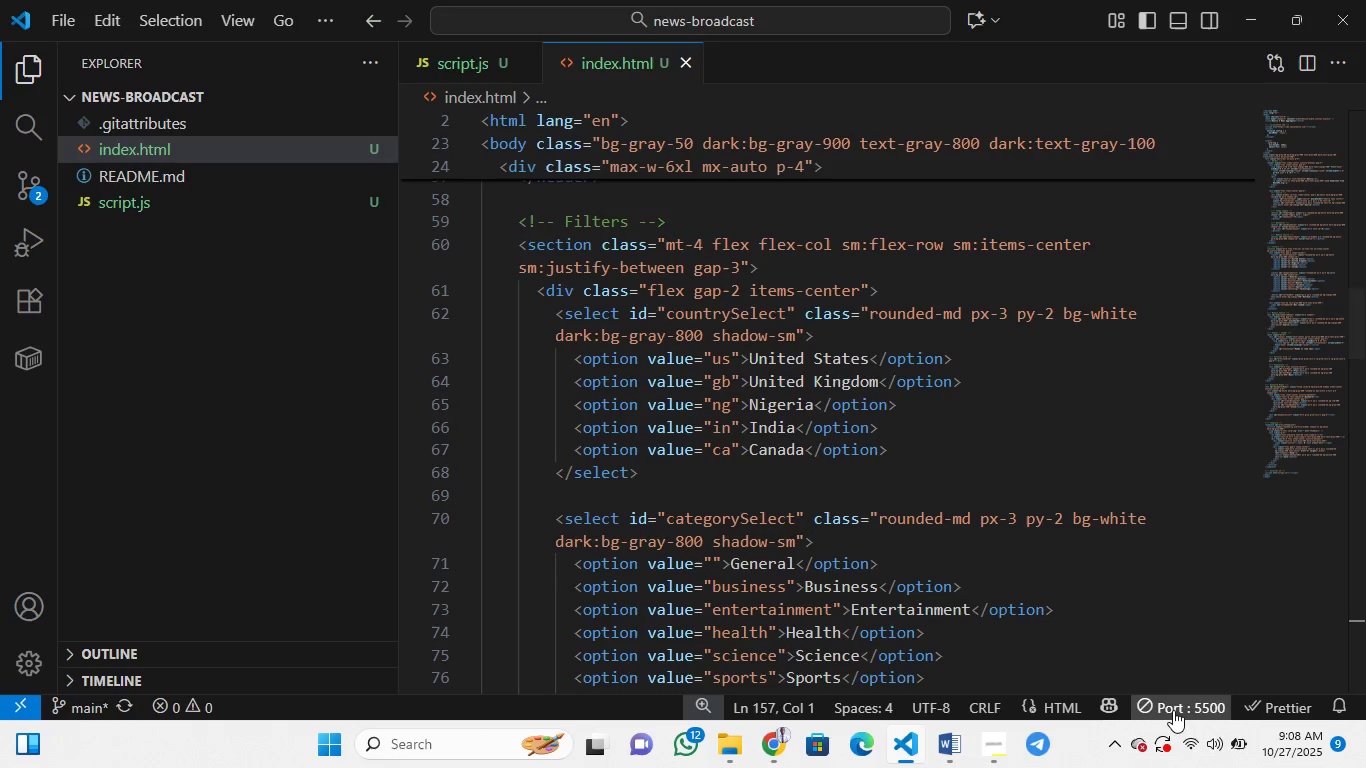 
left_click([1173, 709])
 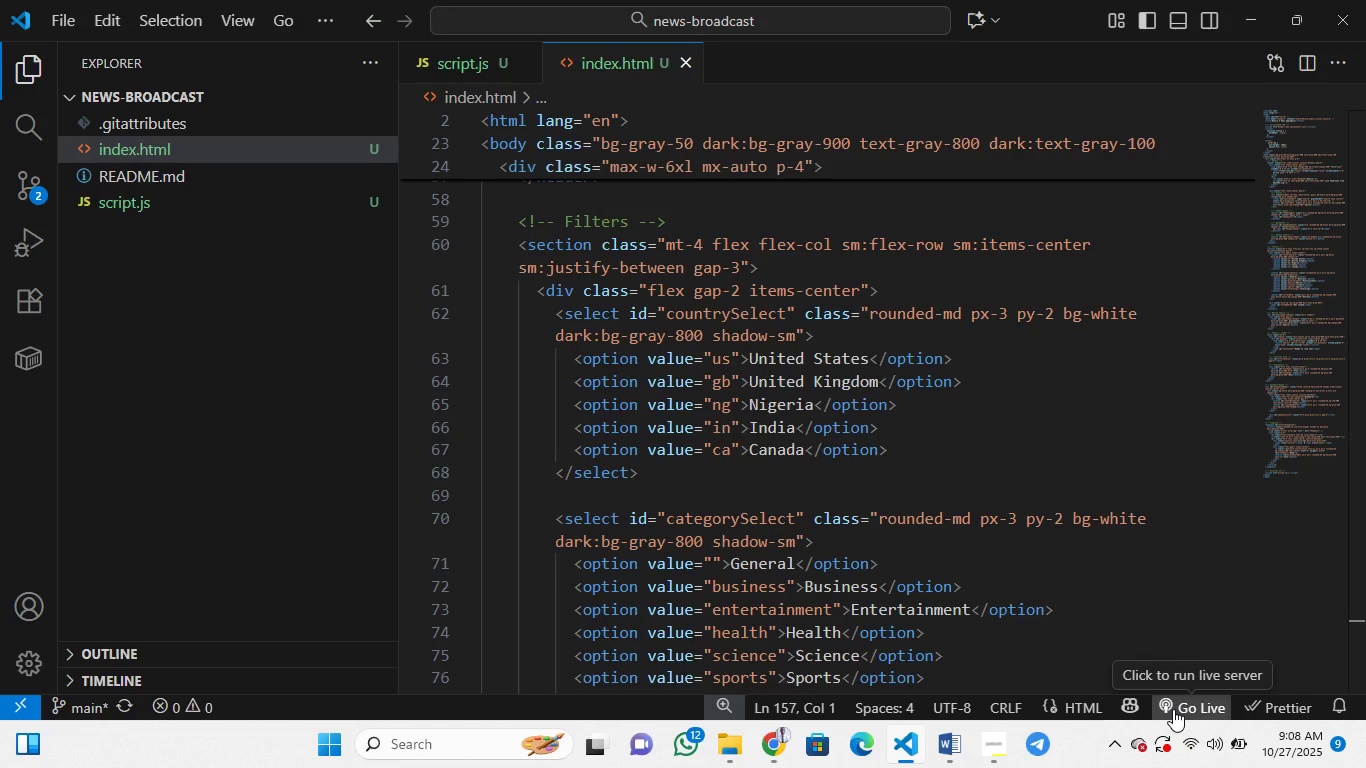 
wait(9.09)
 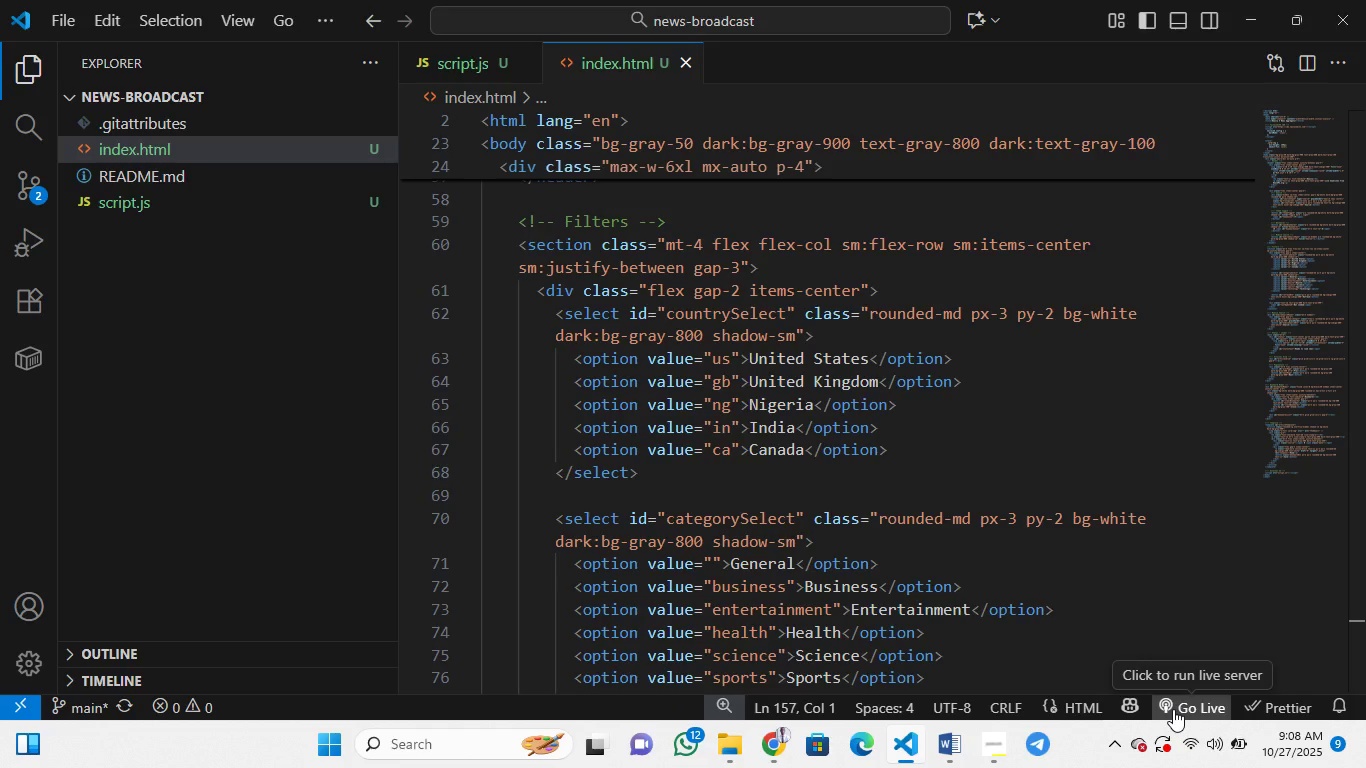 
left_click([1173, 709])
 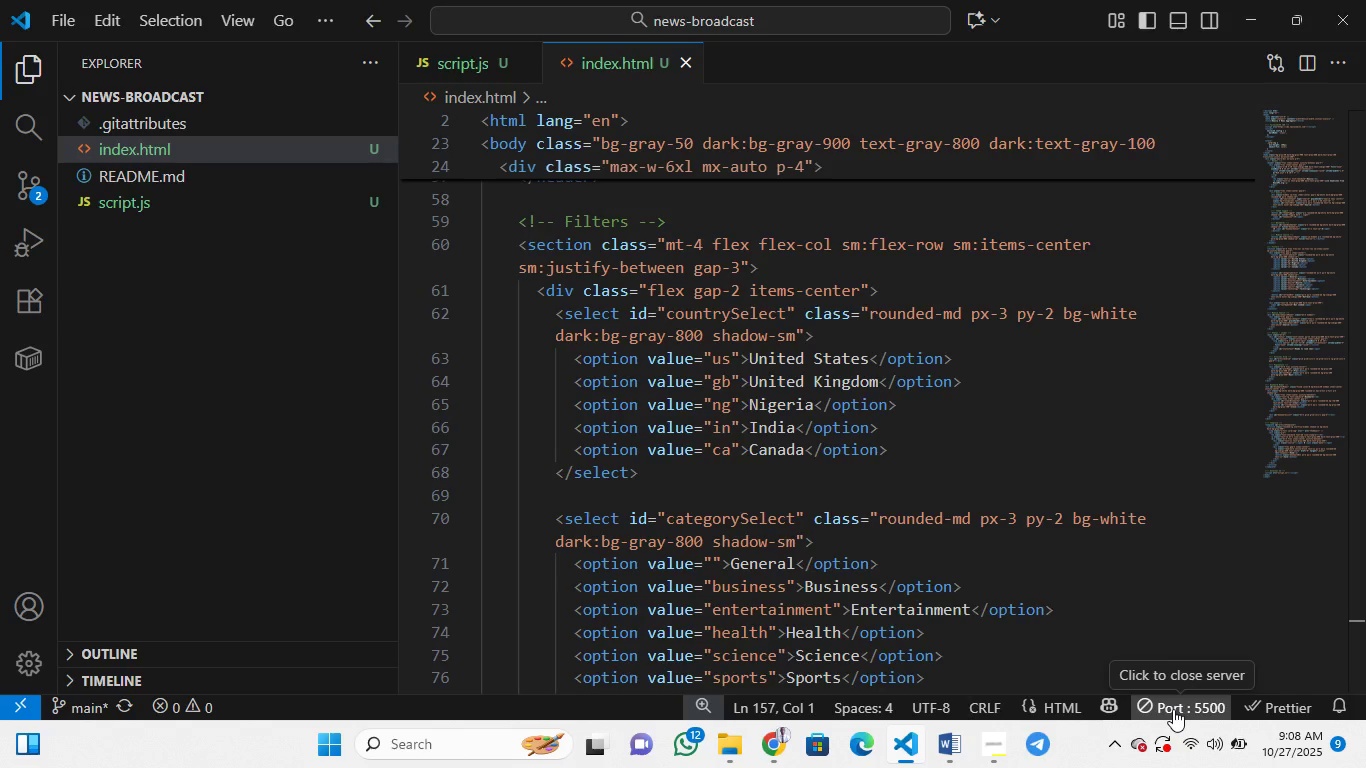 
wait(8.01)
 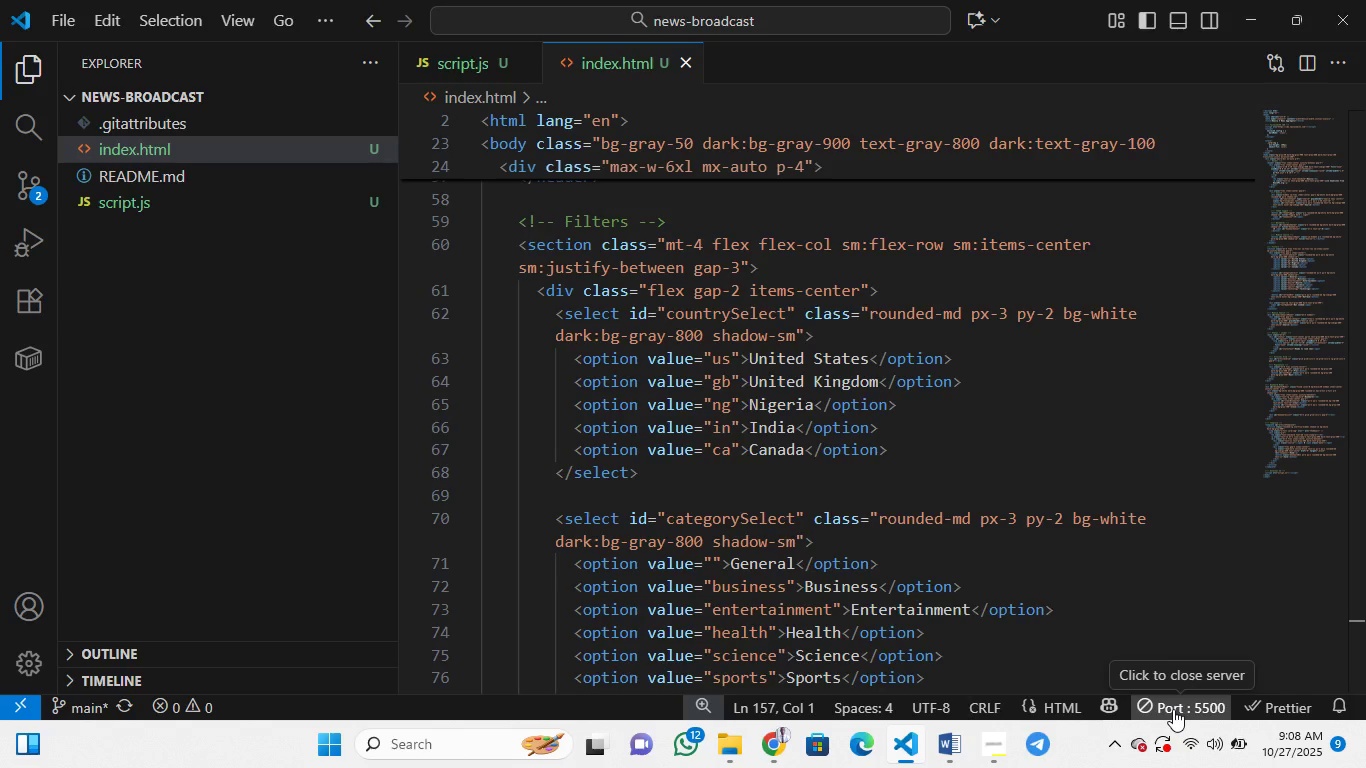 
left_click([50, 58])
 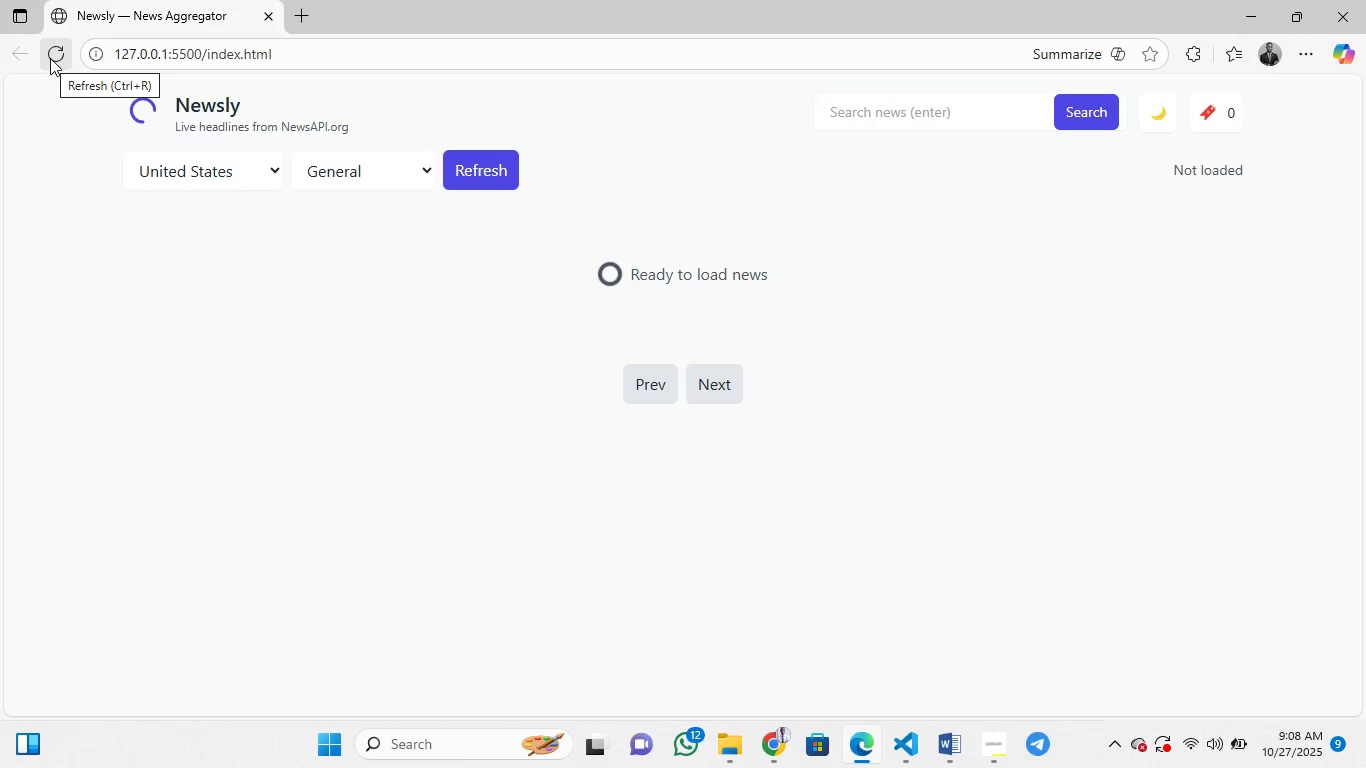 
wait(9.96)
 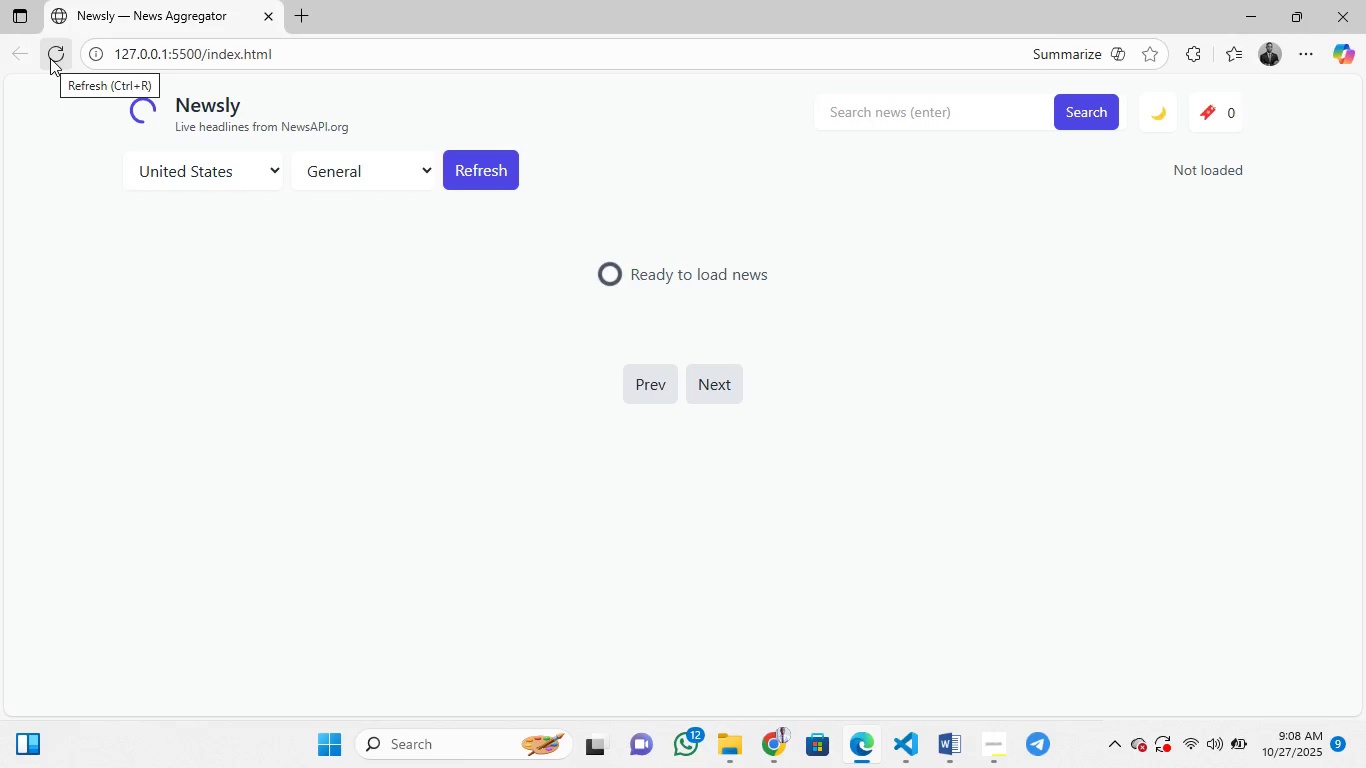 
left_click([909, 763])
 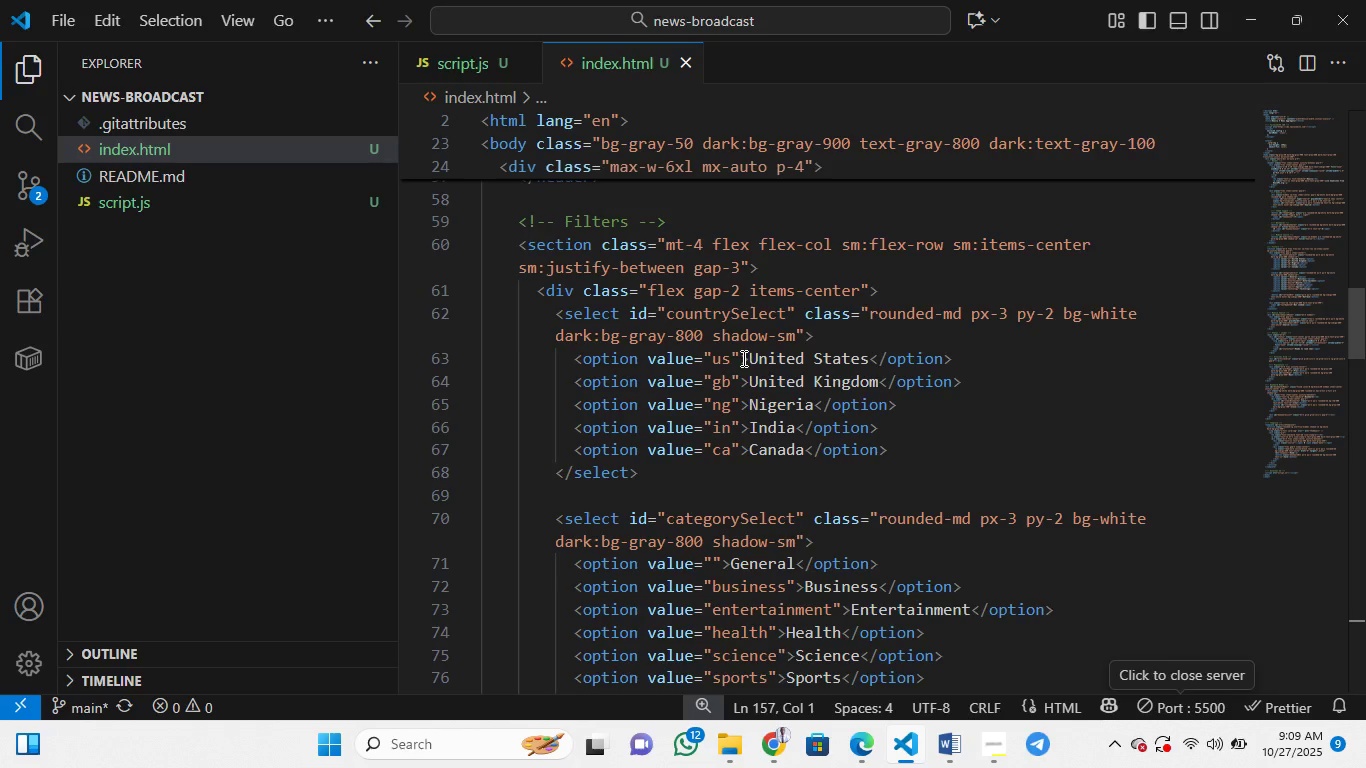 
left_click([742, 358])
 